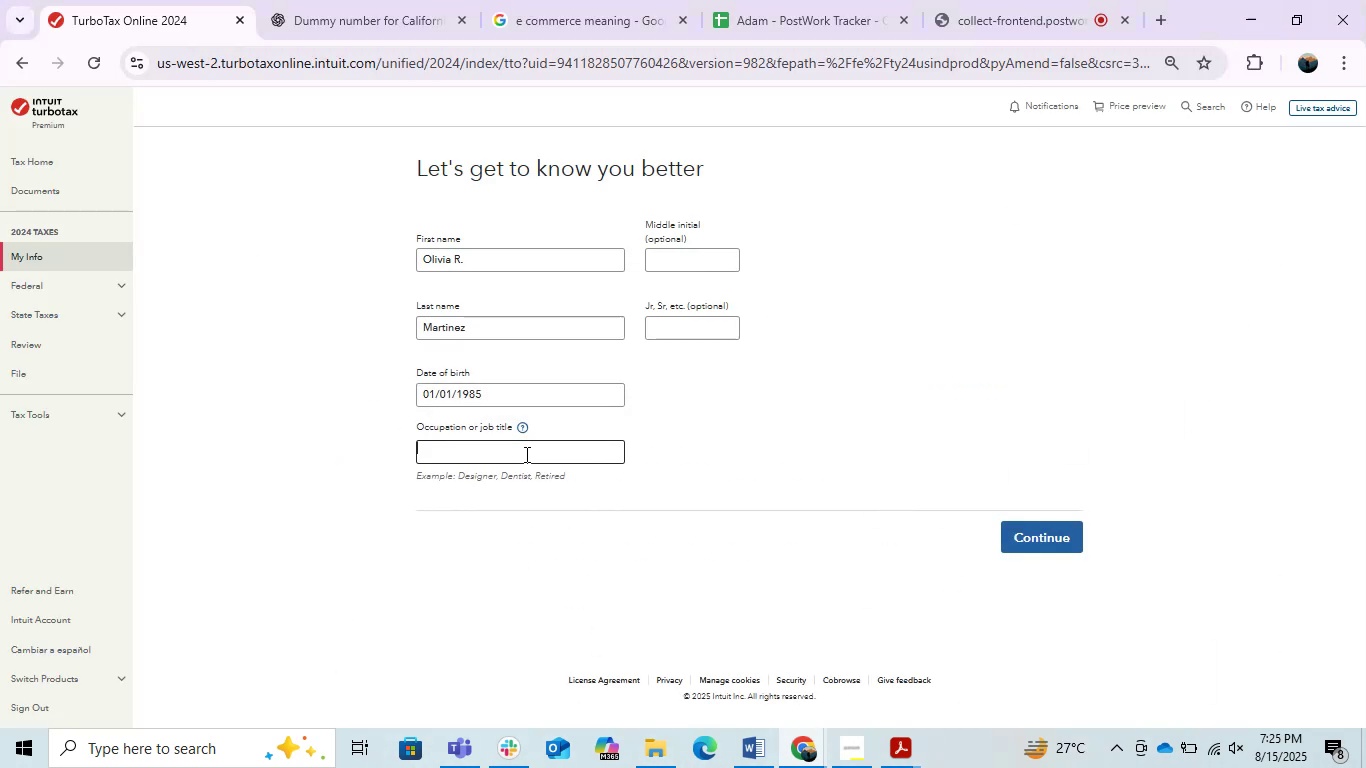 
left_click([520, 454])
 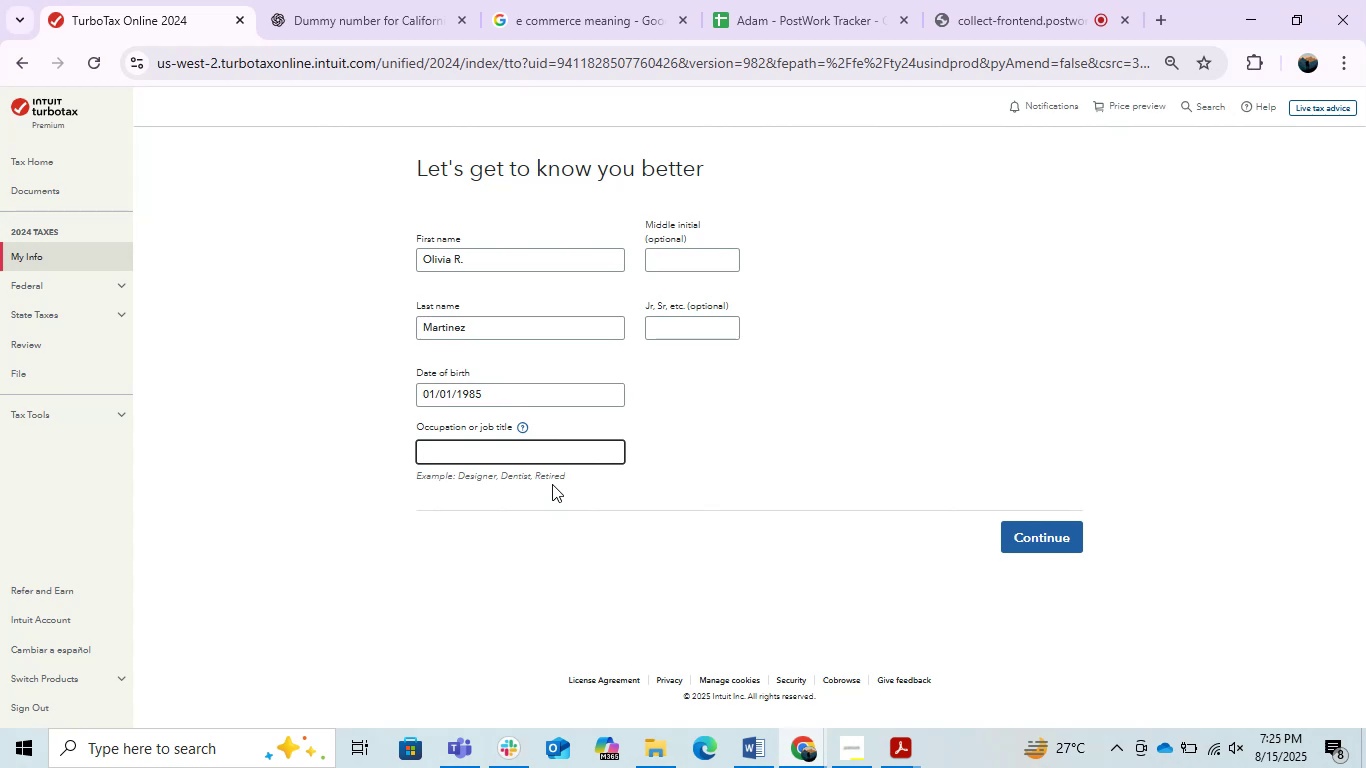 
wait(14.11)
 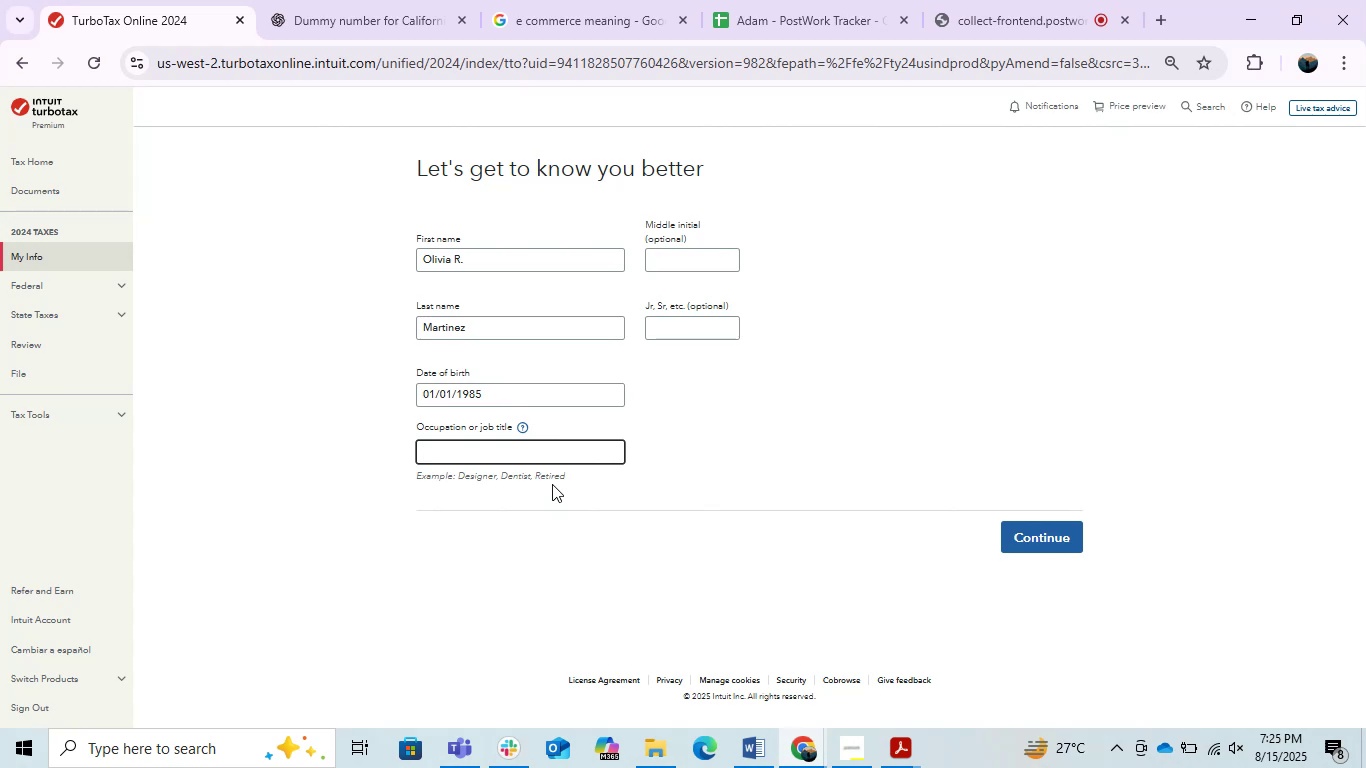 
type(Nurse)
 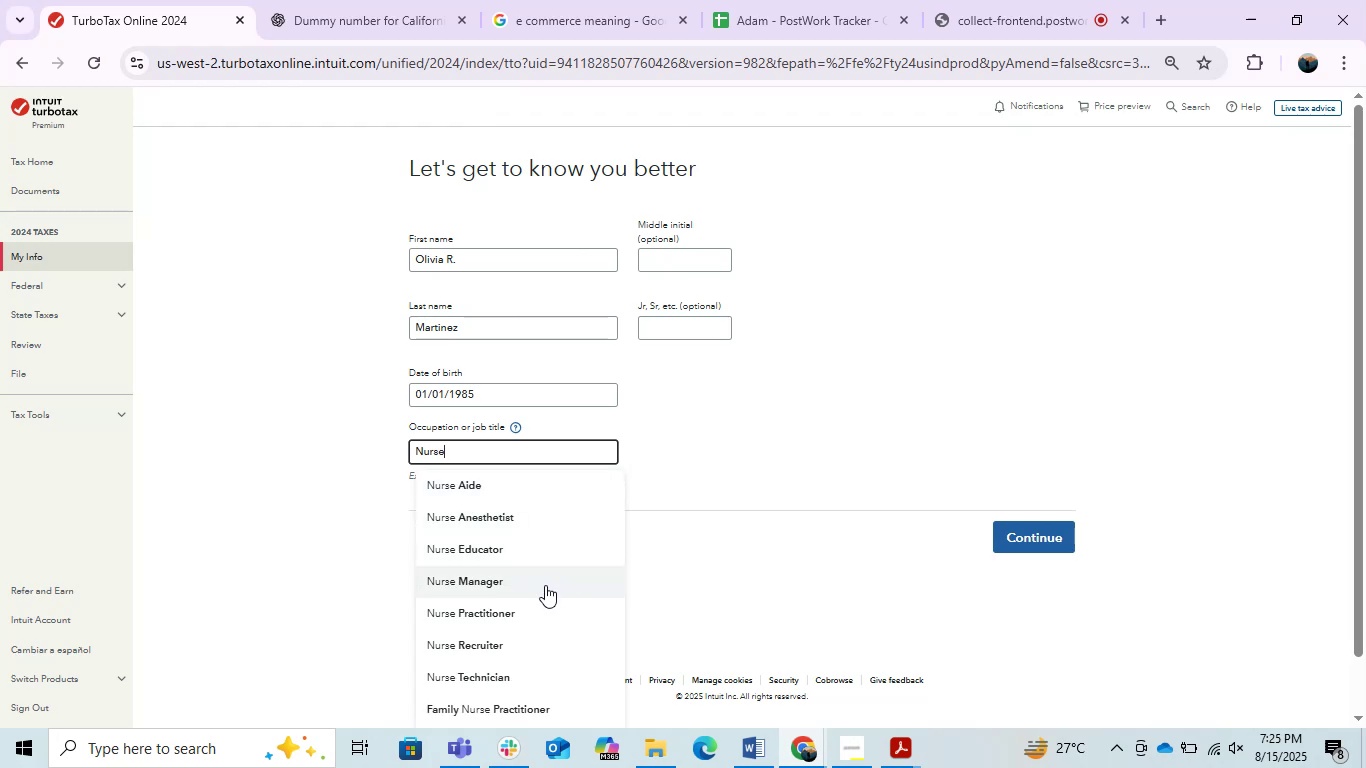 
scroll: coordinate [547, 649], scroll_direction: down, amount: 1.0
 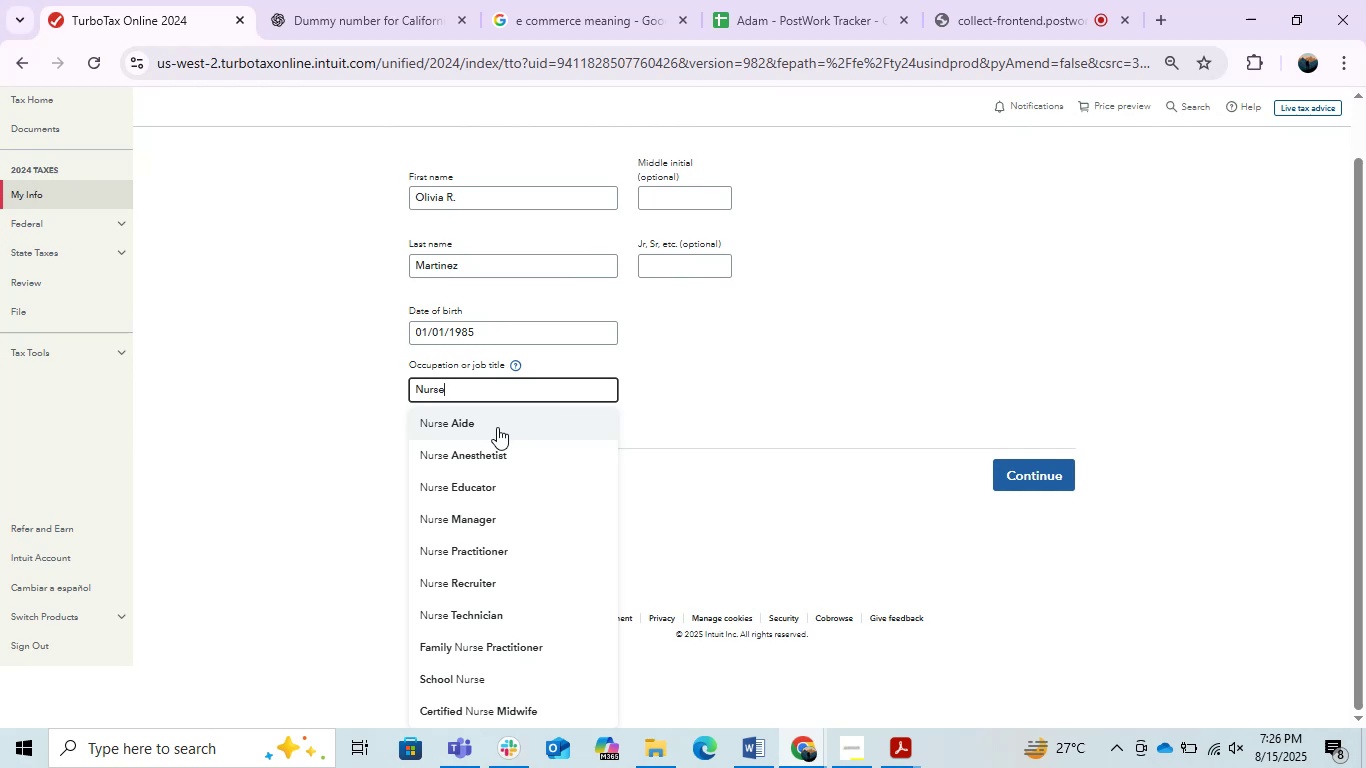 
wait(14.86)
 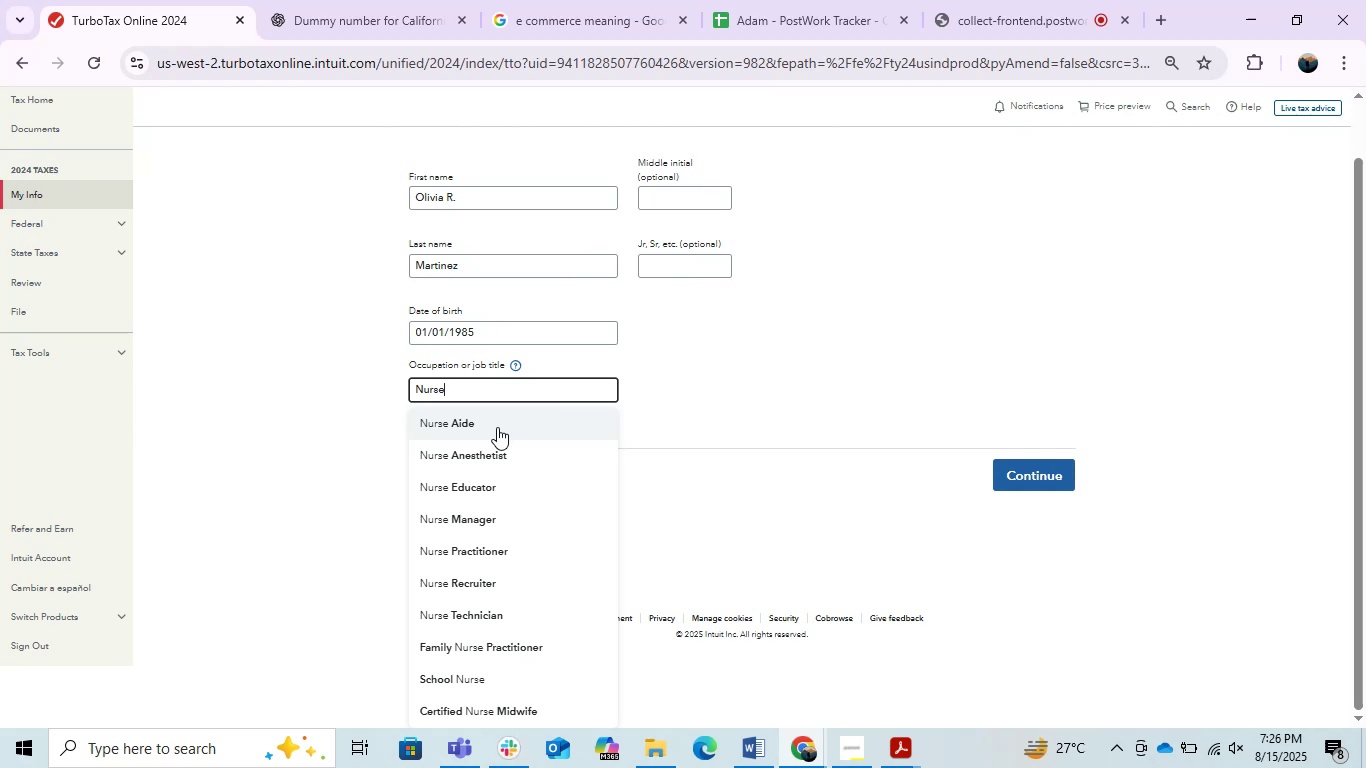 
key(PrintScreen)
 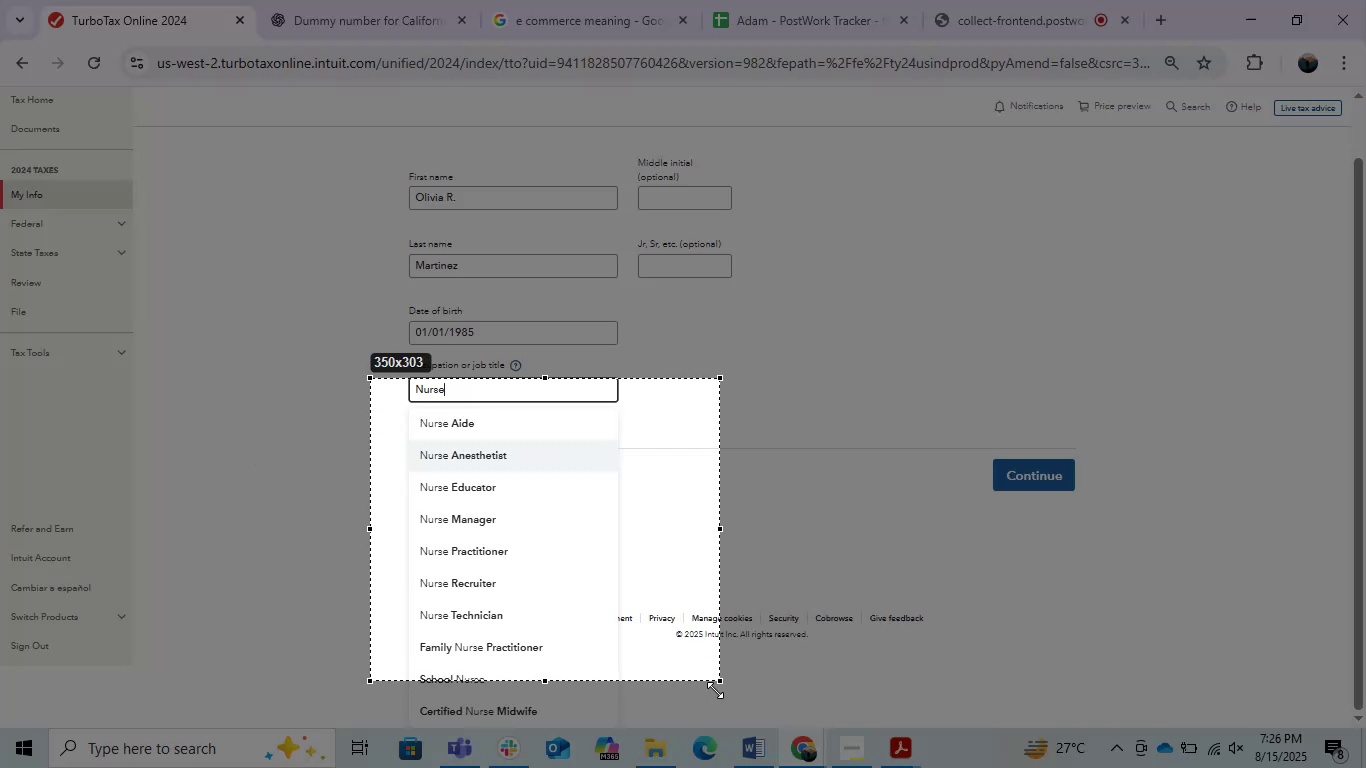 
key(Control+C)
 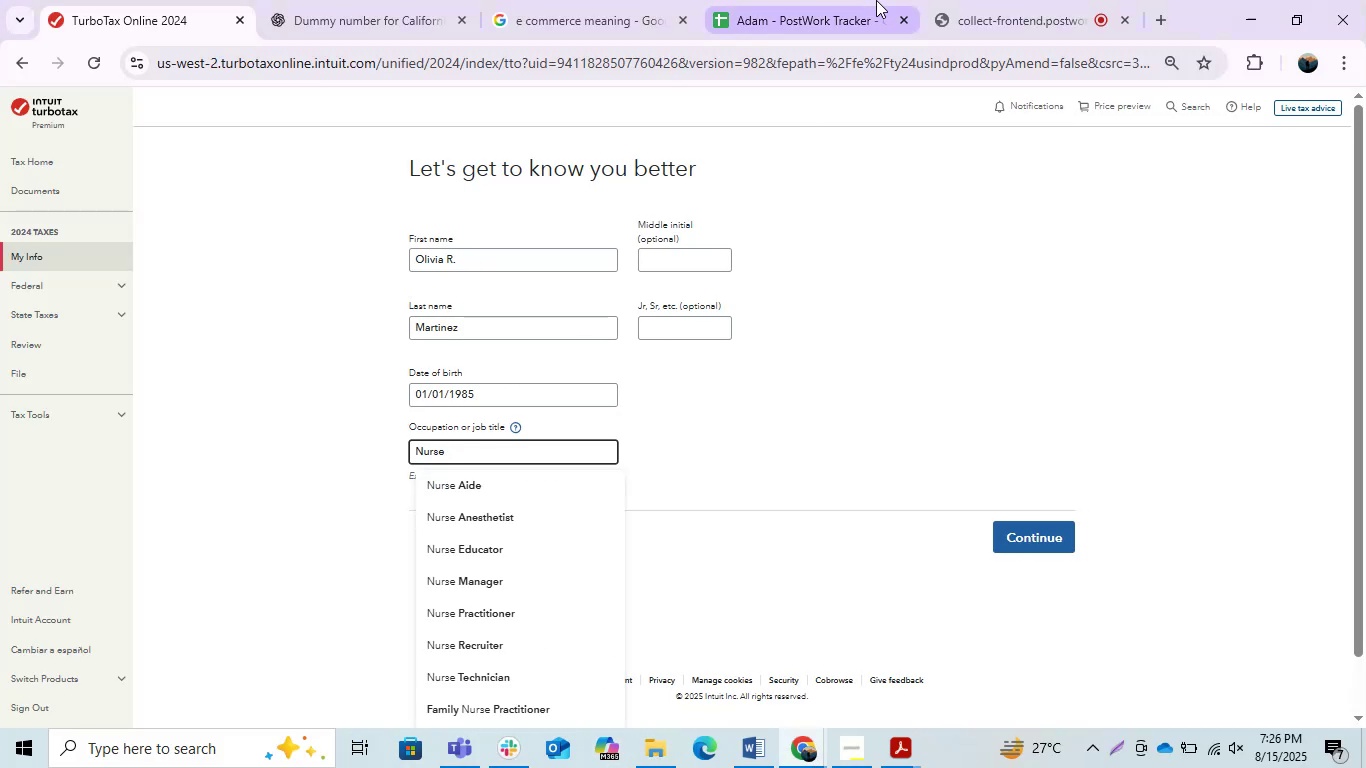 
key(Alt+AltLeft)
 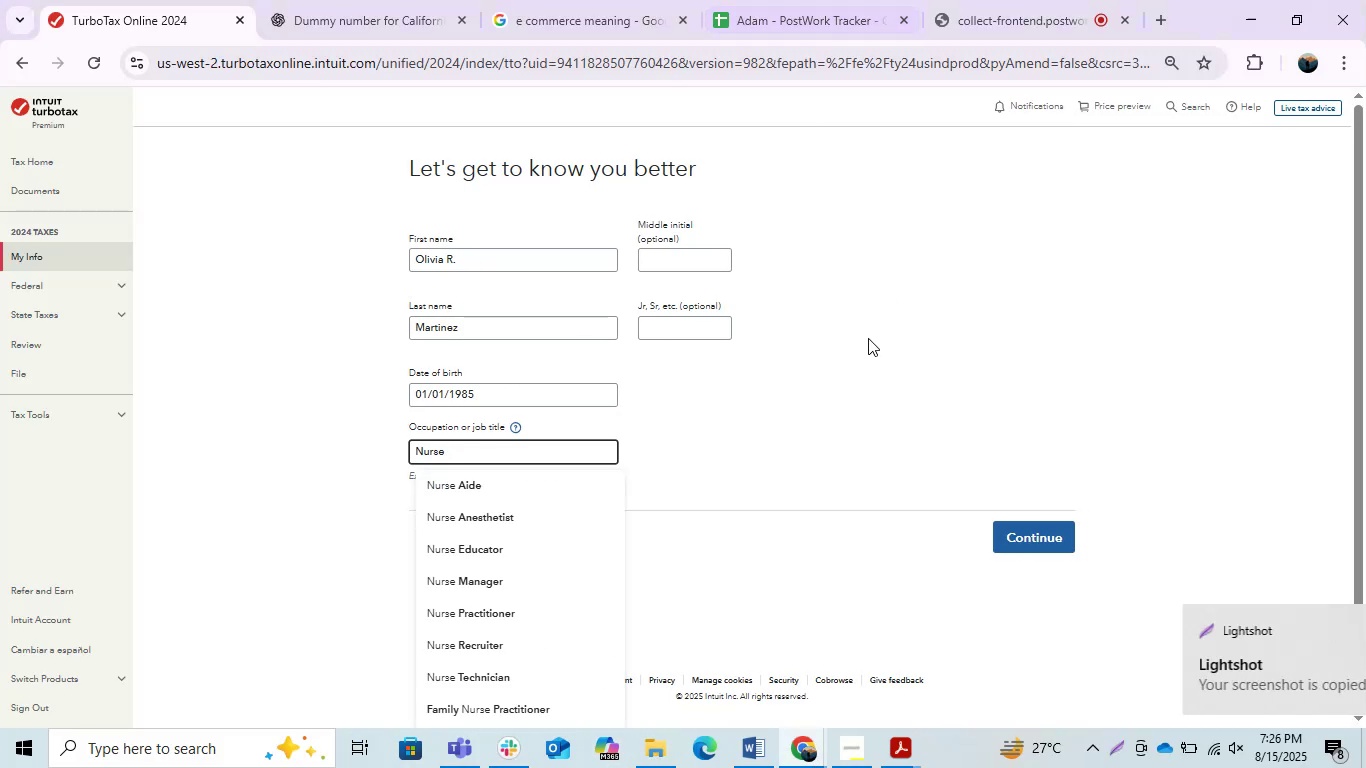 
key(Alt+Tab)
 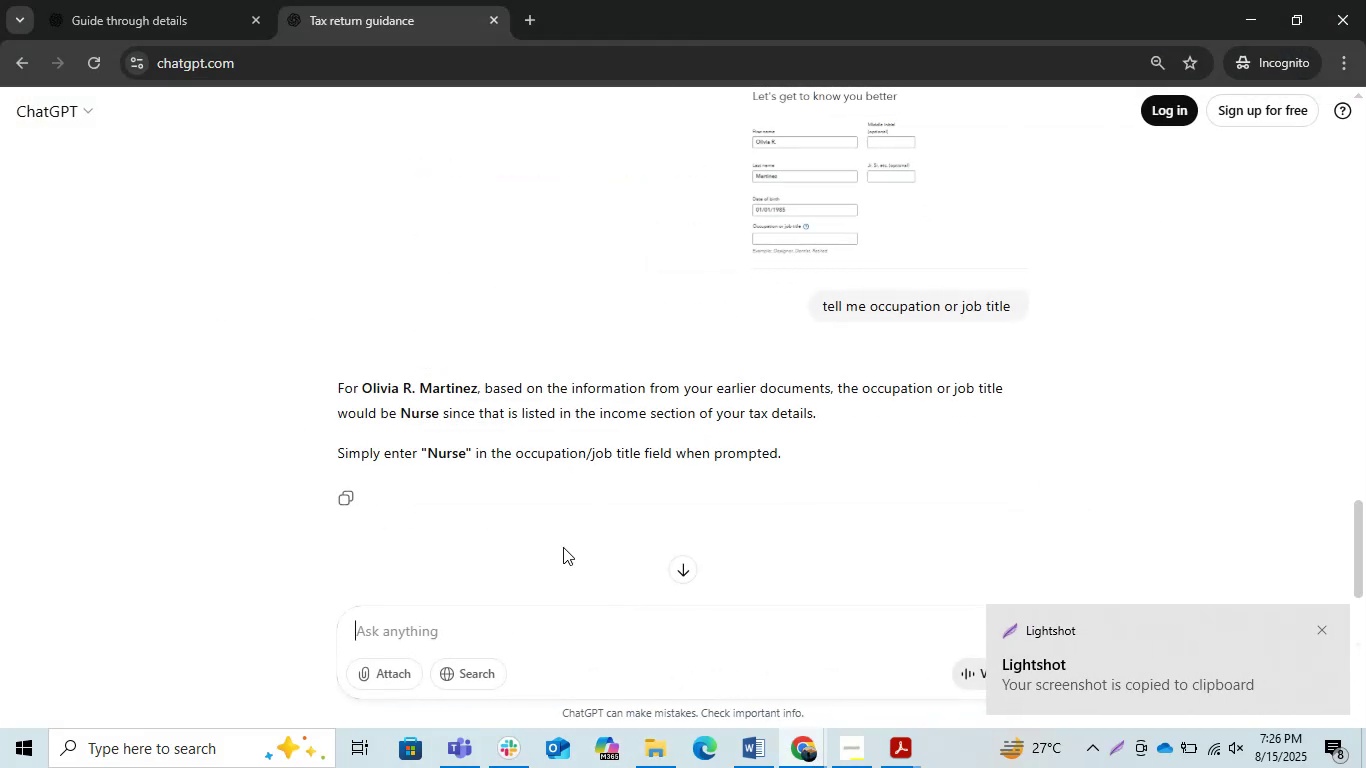 
left_click([540, 626])
 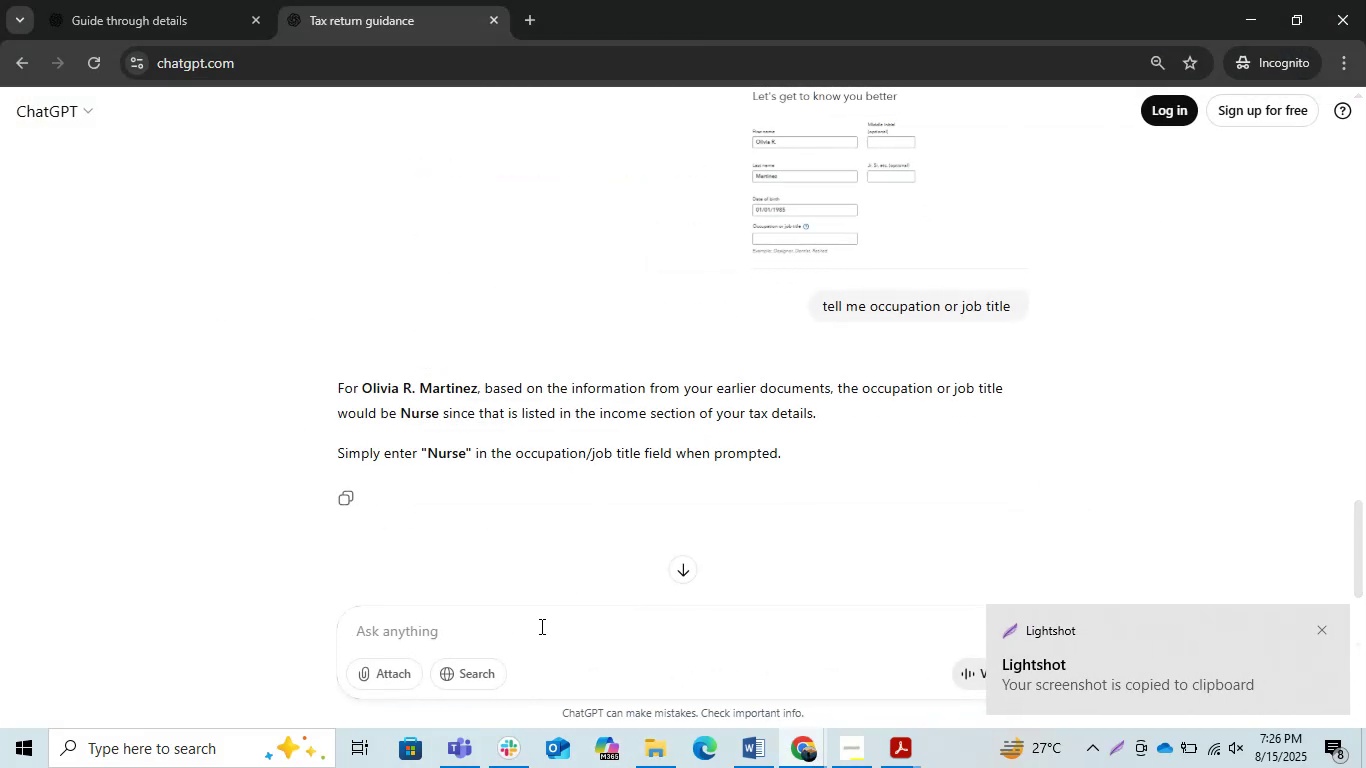 
key(Control+V)
 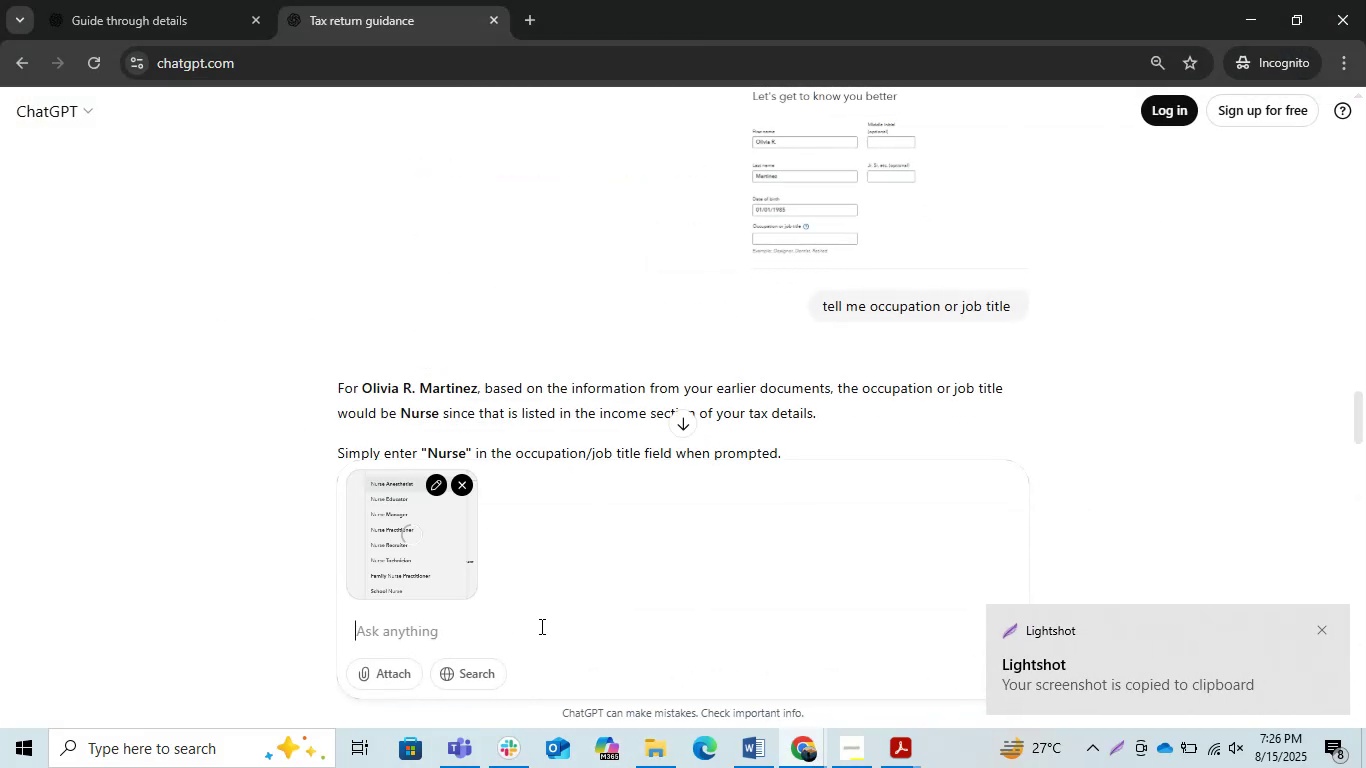 
key(Enter)
 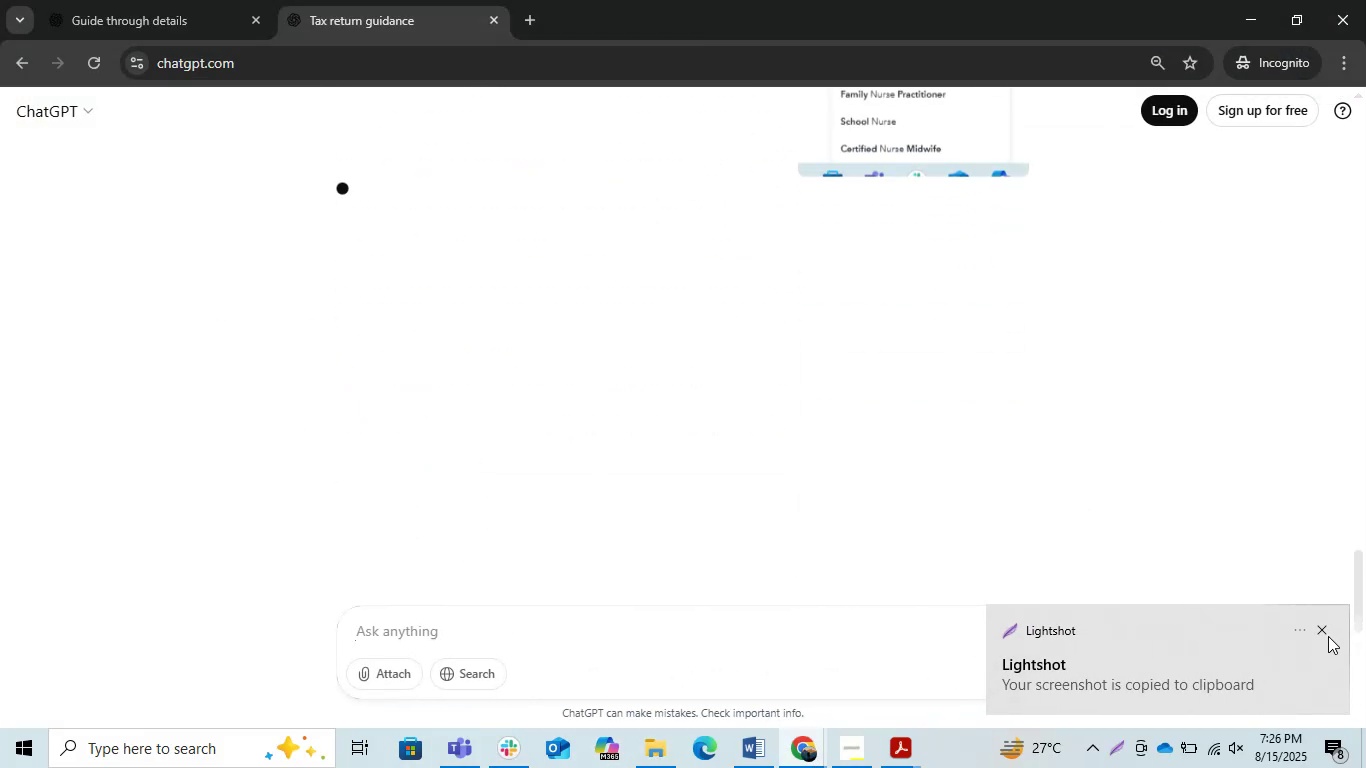 
left_click([1325, 634])
 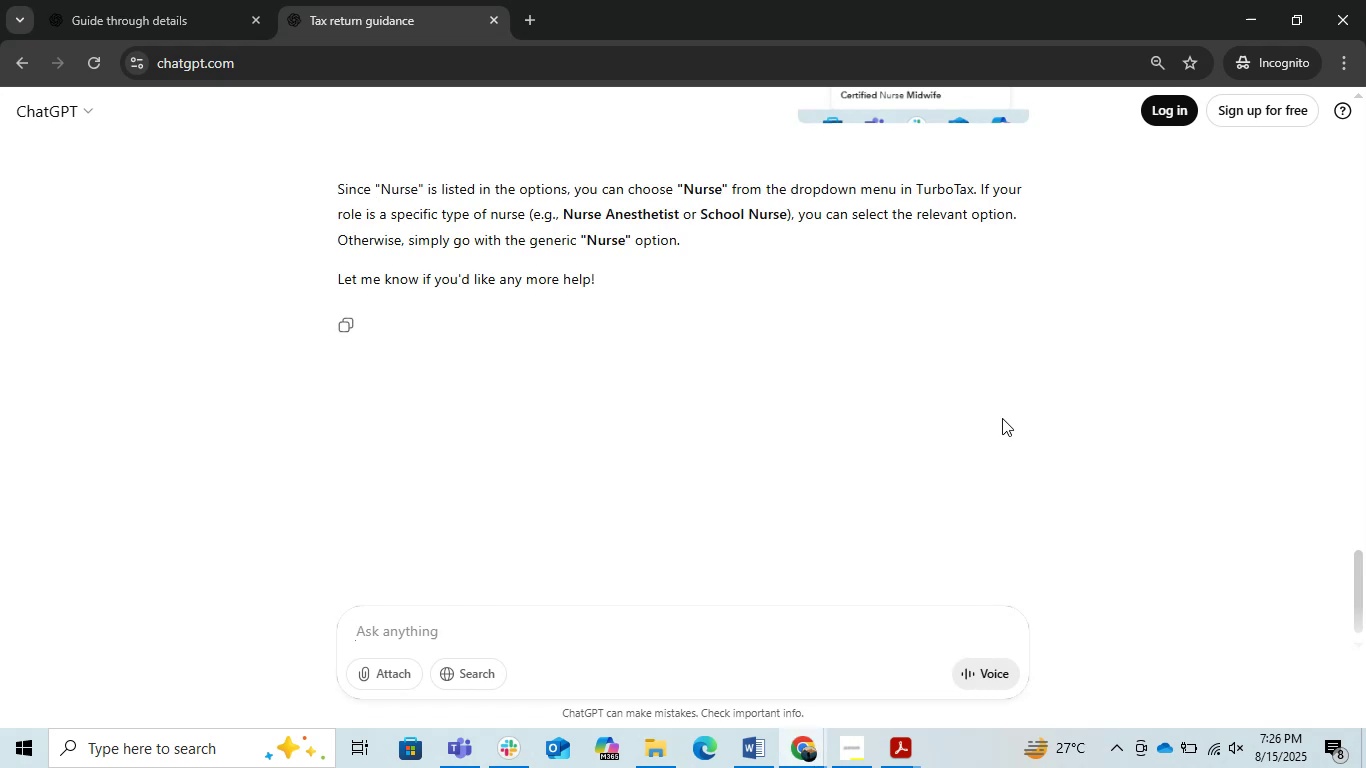 
wait(10.23)
 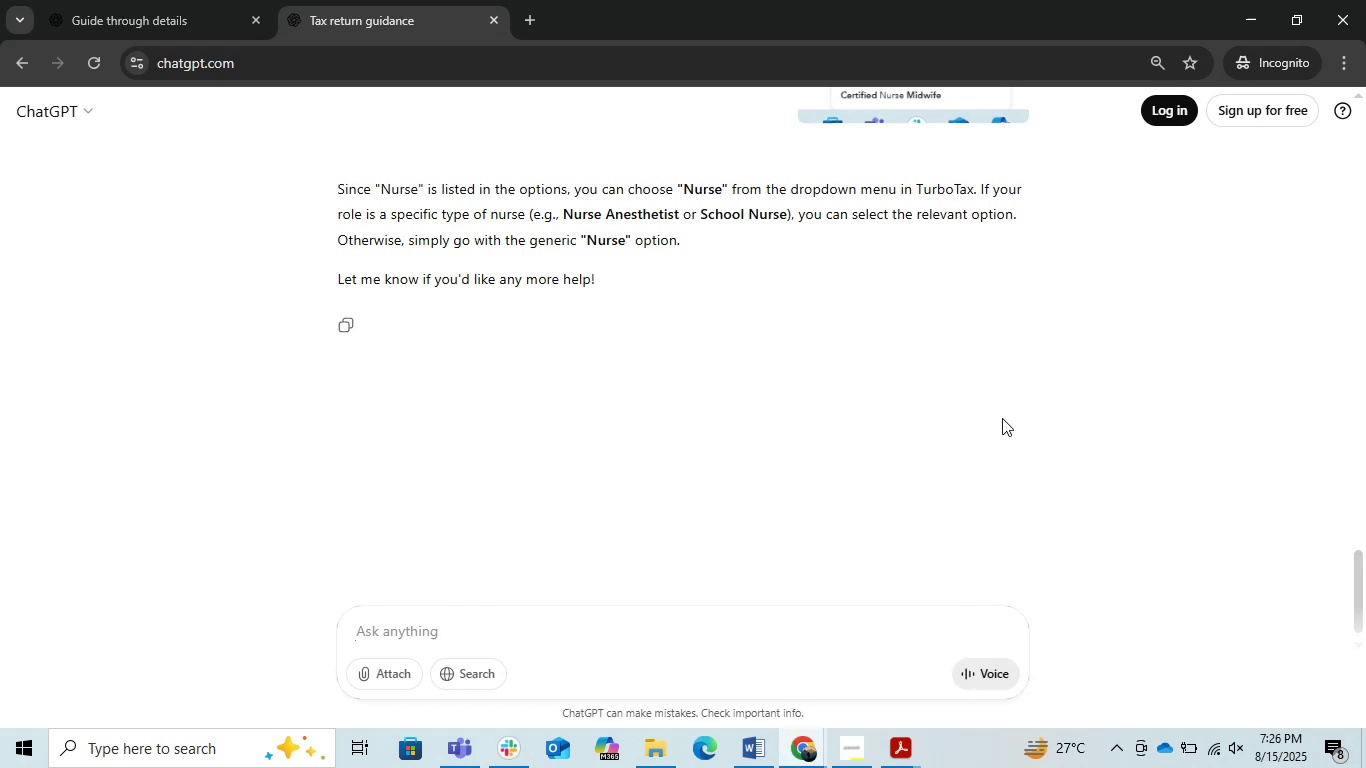 
left_click([802, 754])
 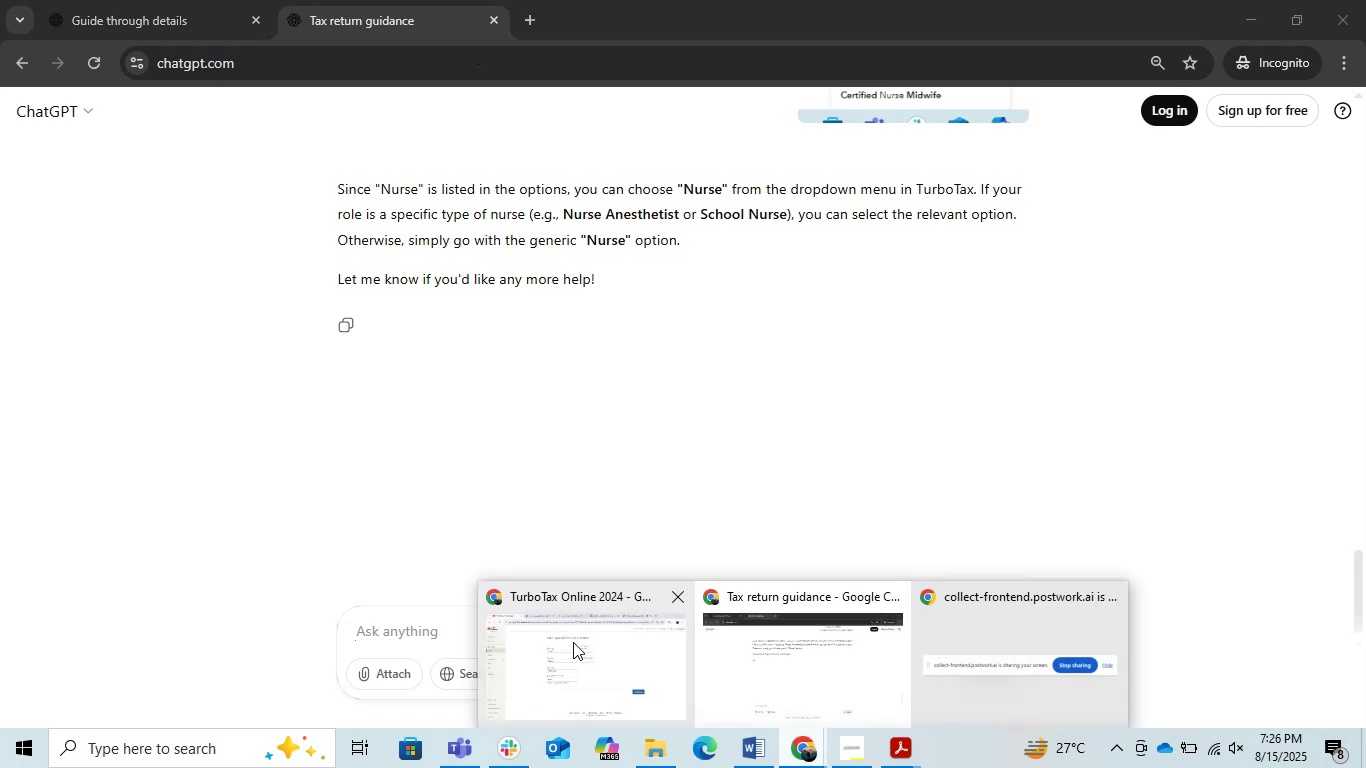 
left_click([568, 664])
 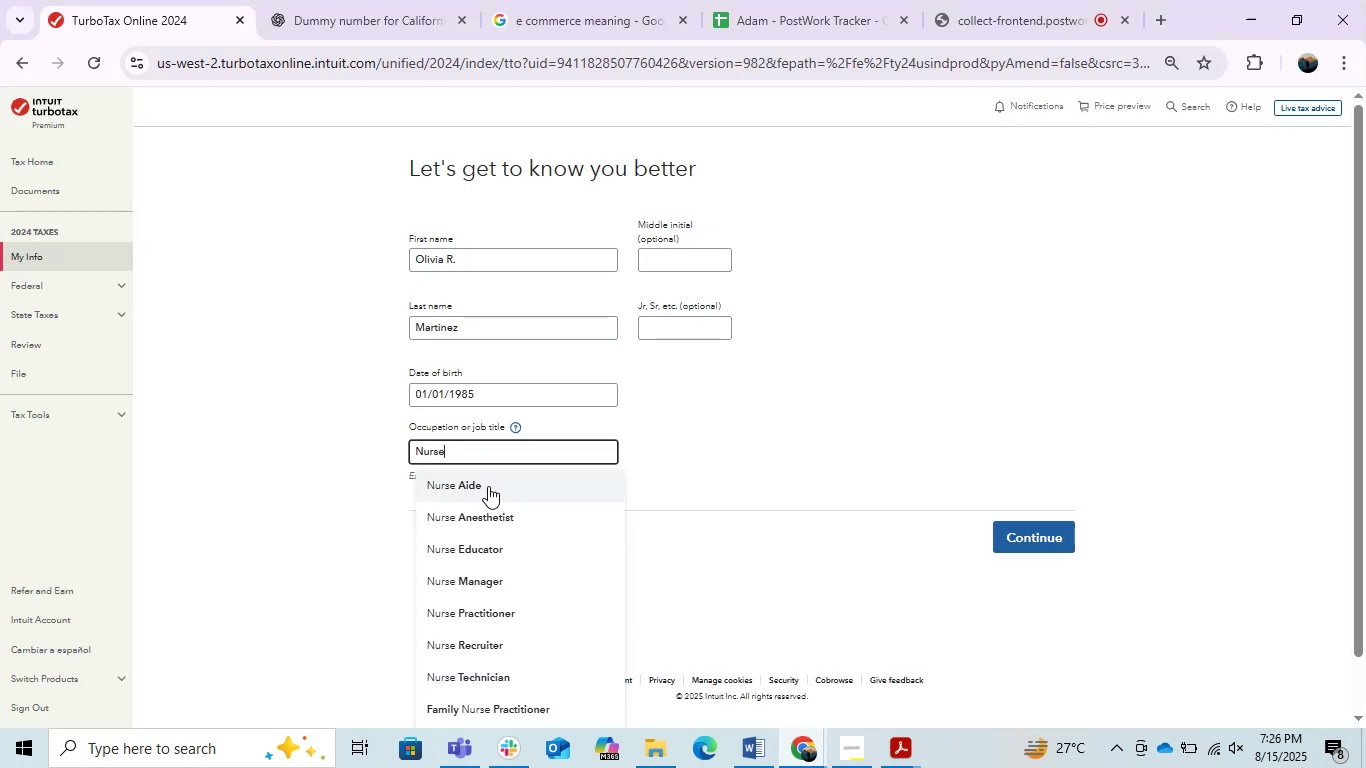 
left_click([488, 509])
 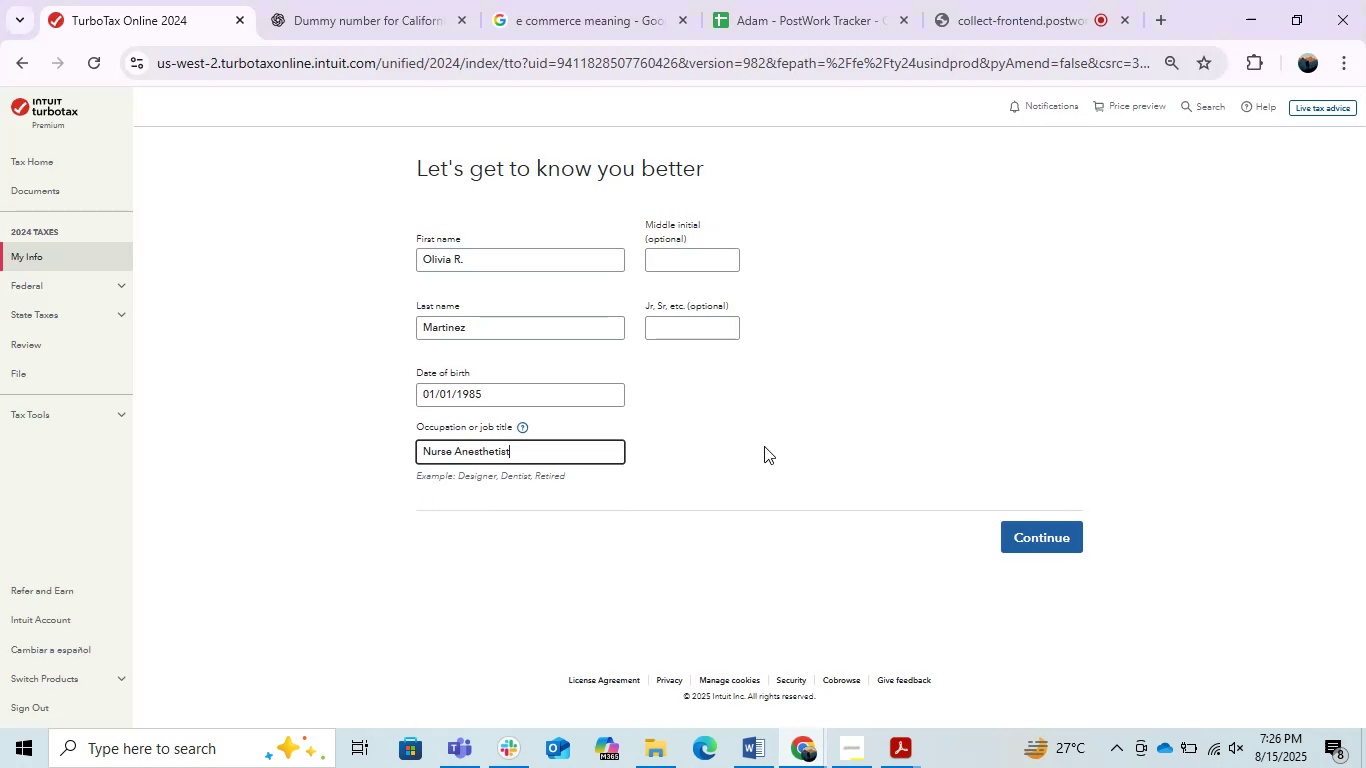 
left_click([763, 412])
 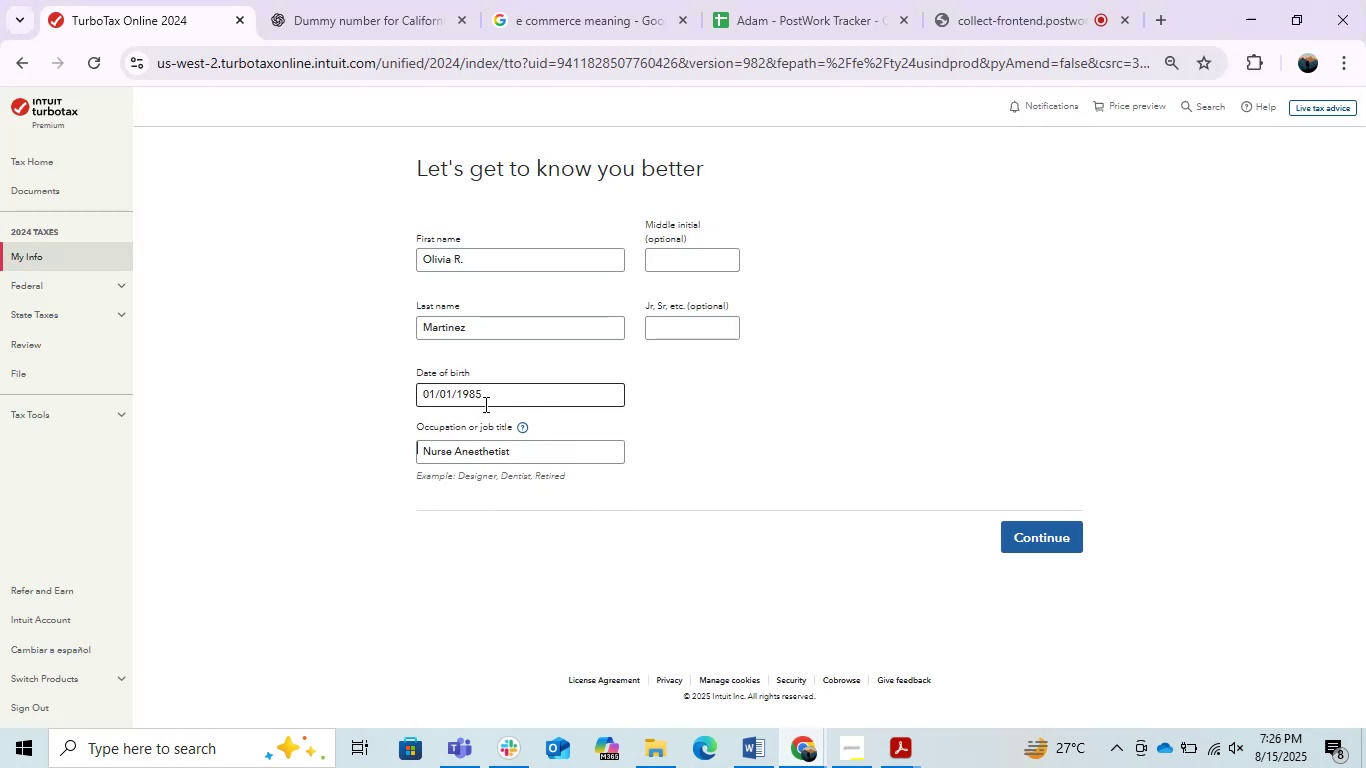 
mouse_move([753, 737])
 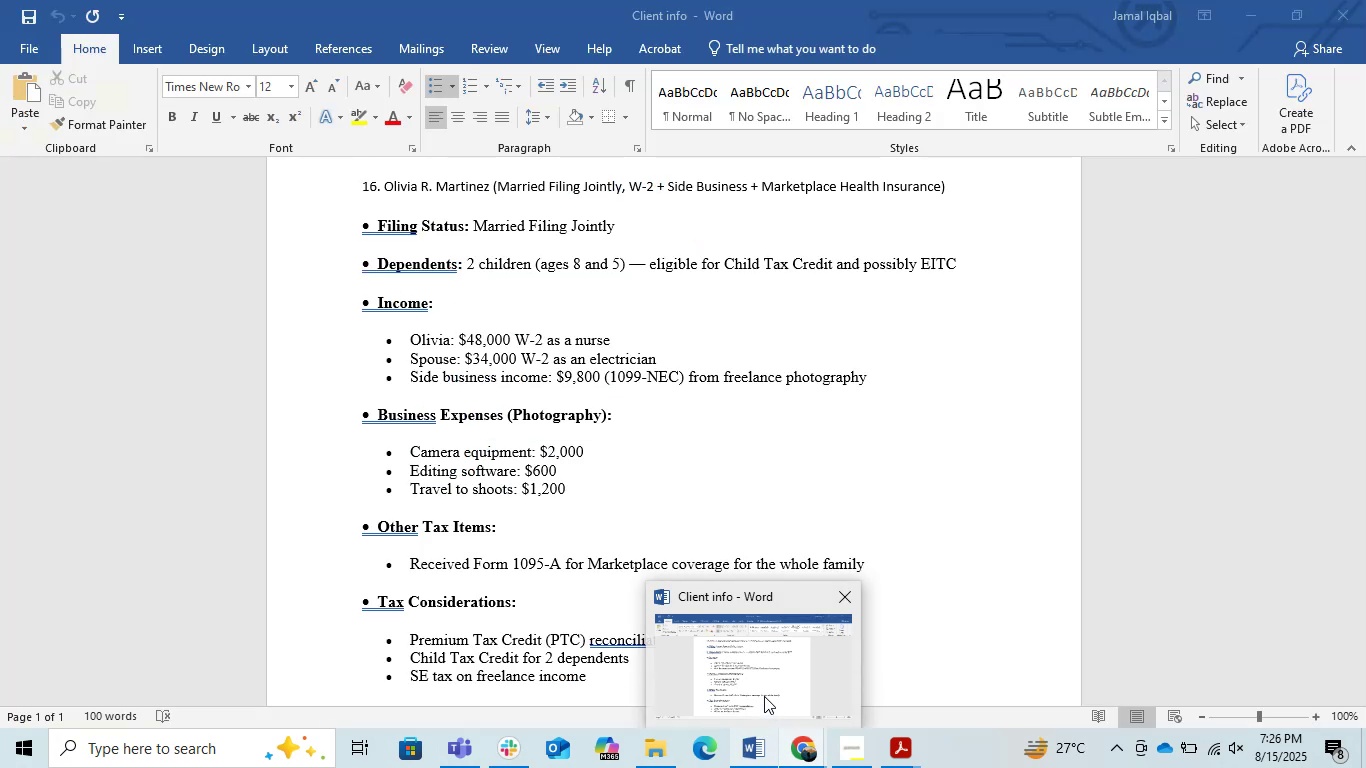 
left_click([763, 697])
 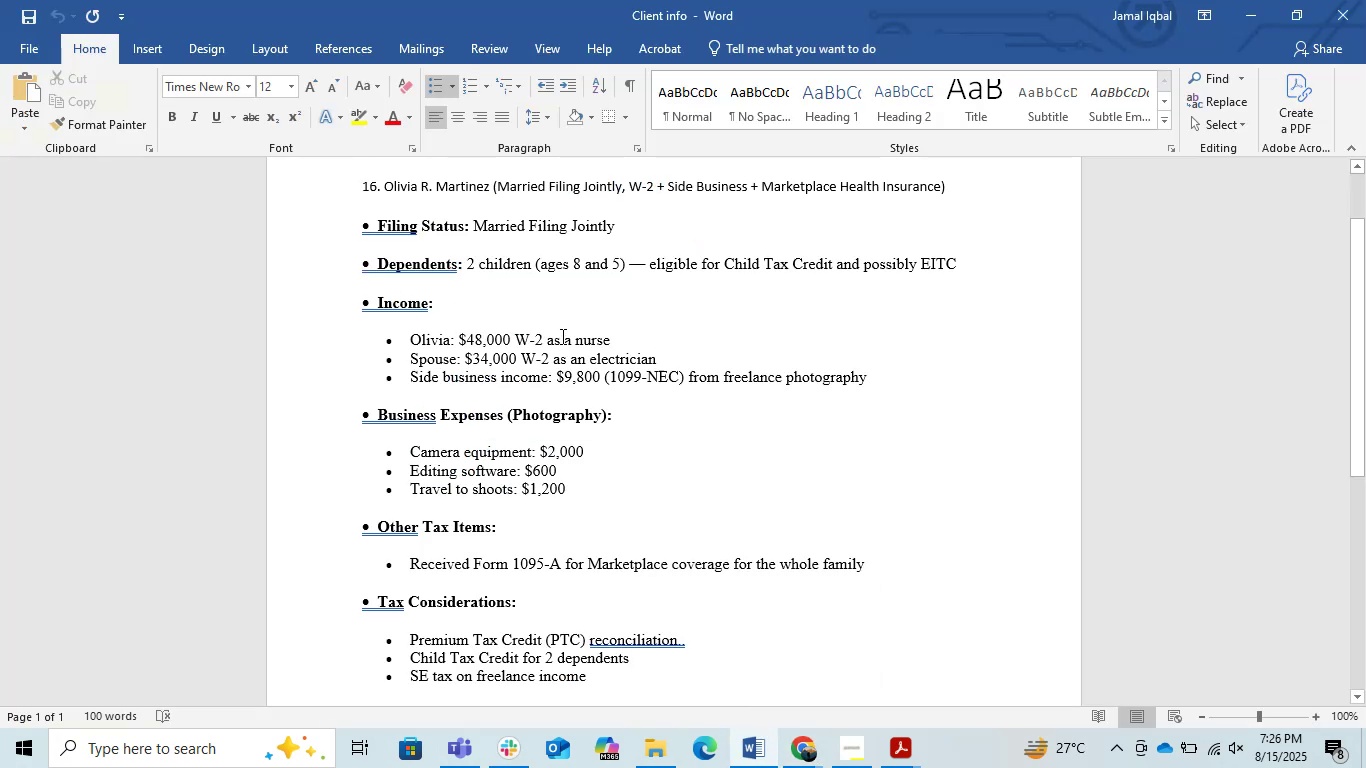 
scroll: coordinate [668, 522], scroll_direction: up, amount: 3.0
 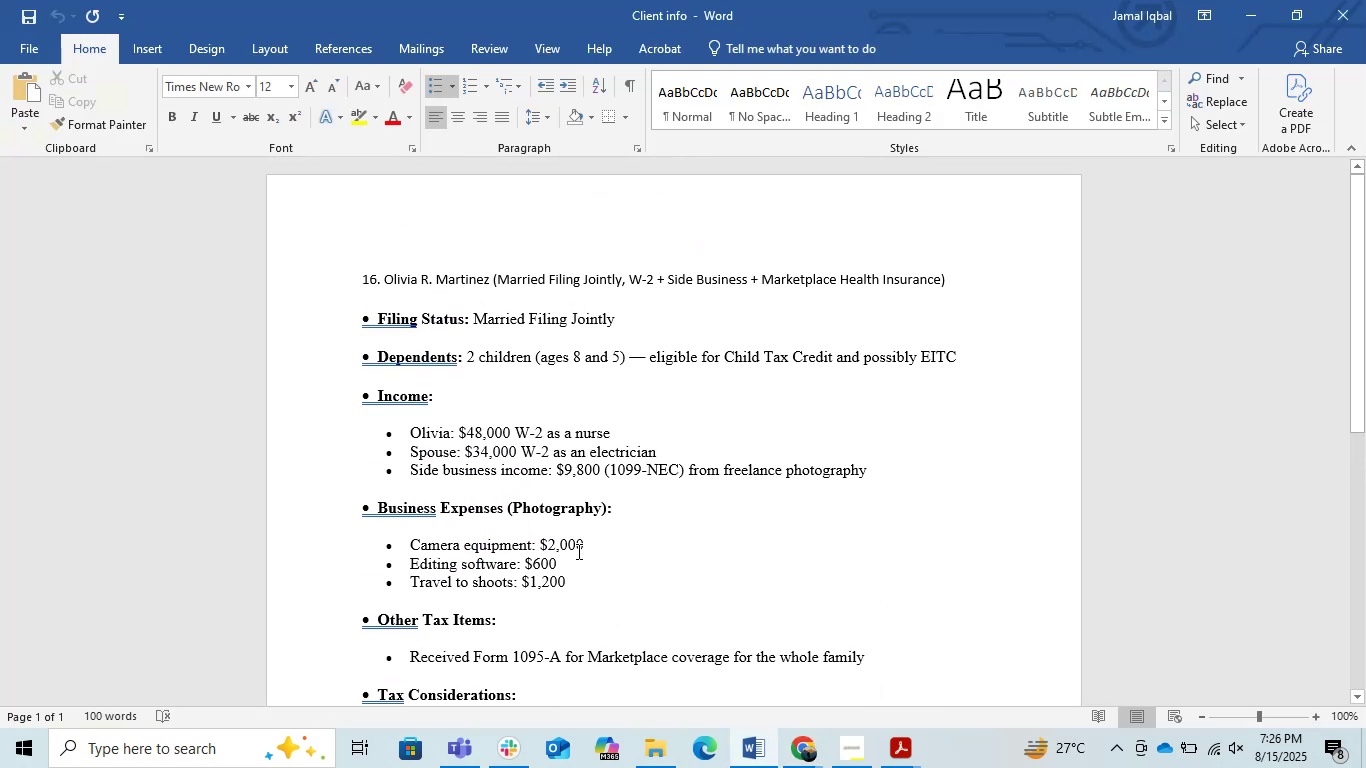 
wait(6.96)
 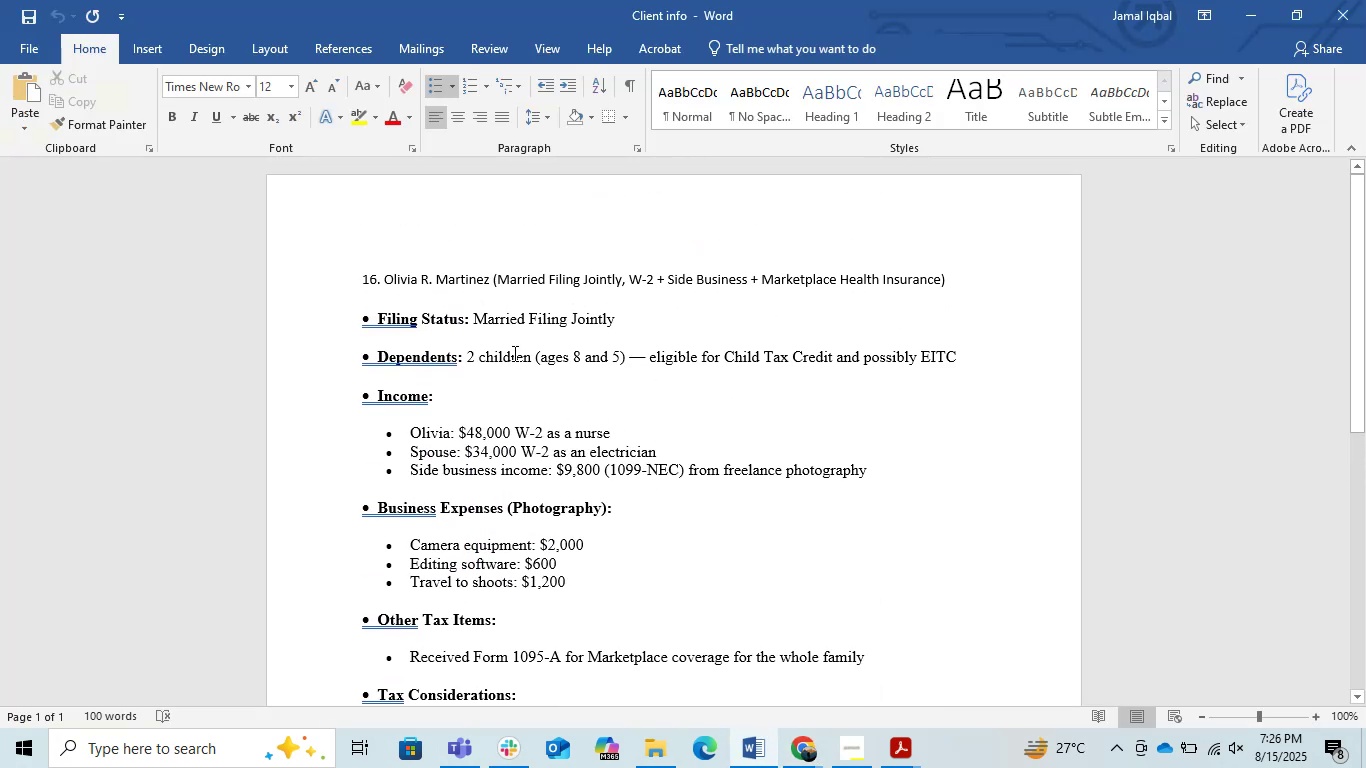 
left_click([811, 731])
 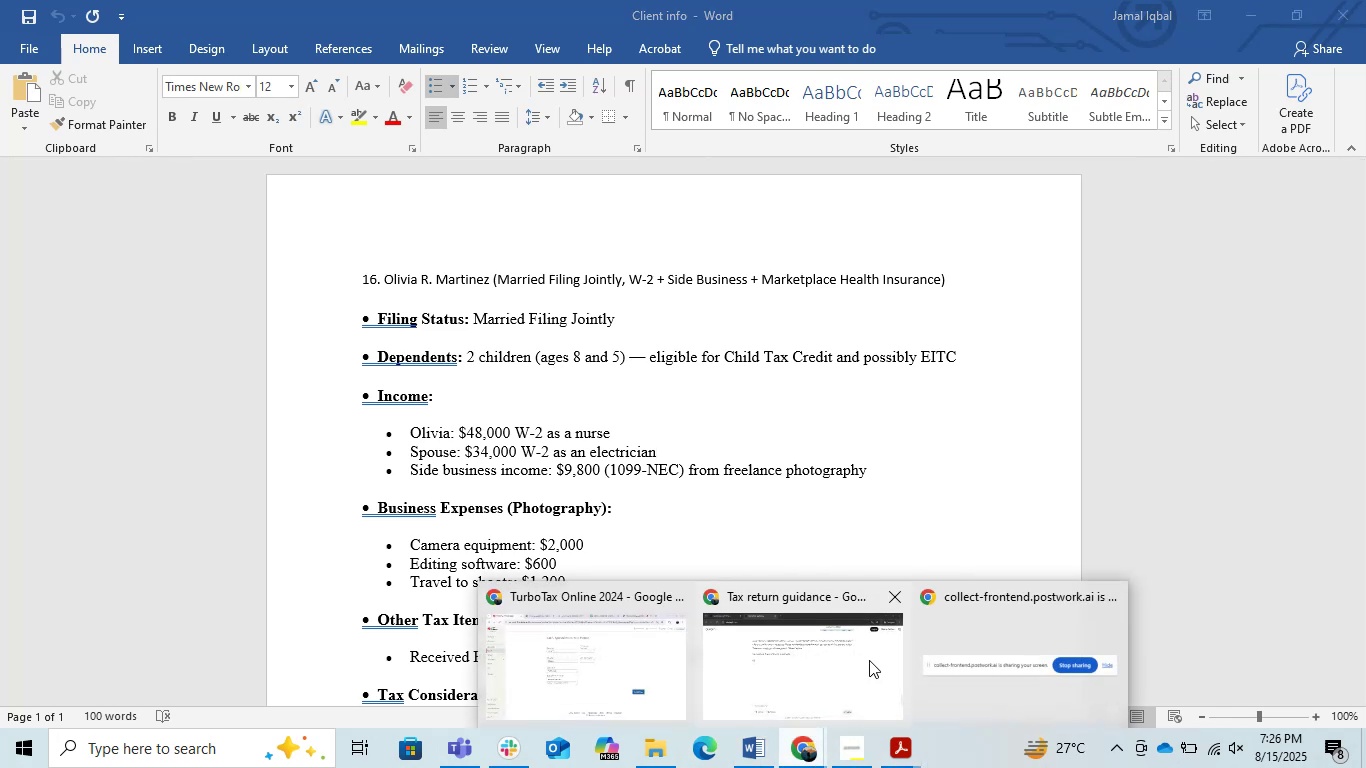 
left_click([839, 660])
 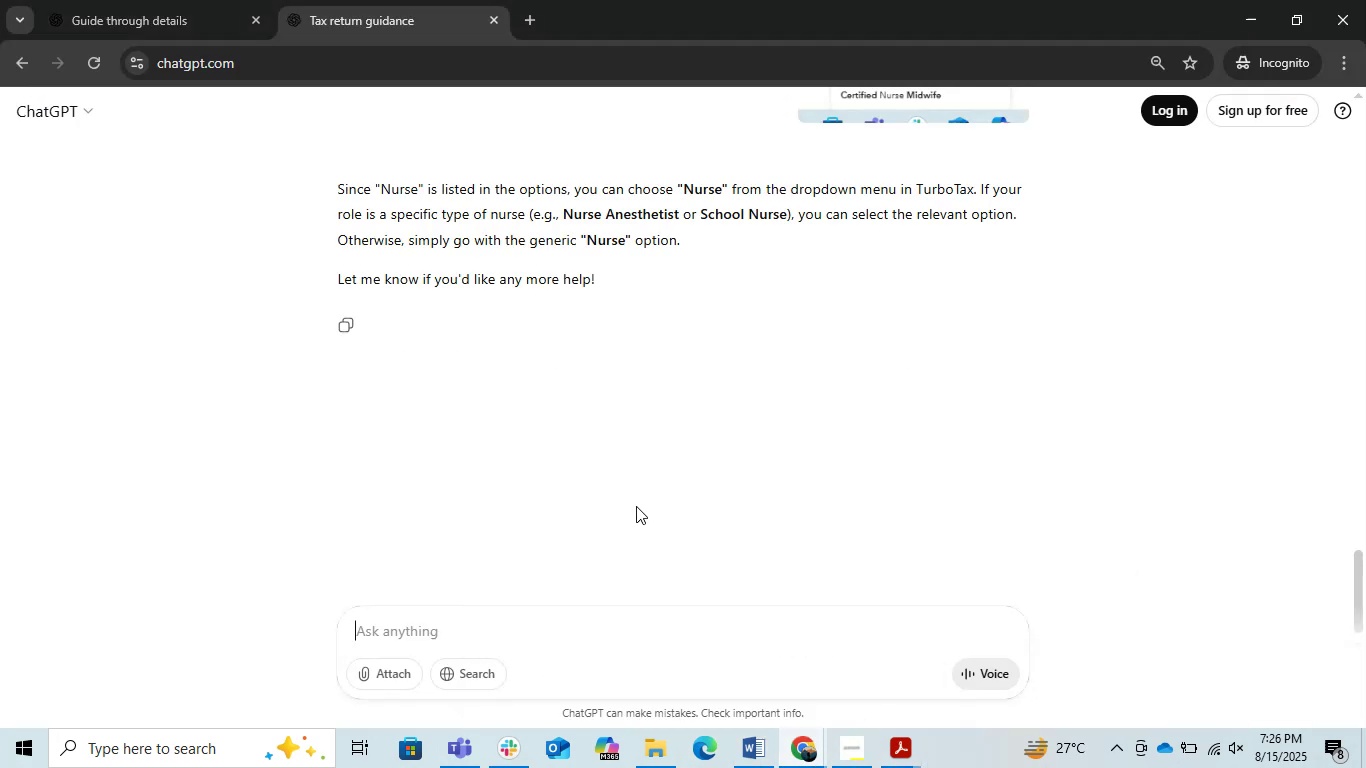 
scroll: coordinate [633, 498], scroll_direction: up, amount: 2.0
 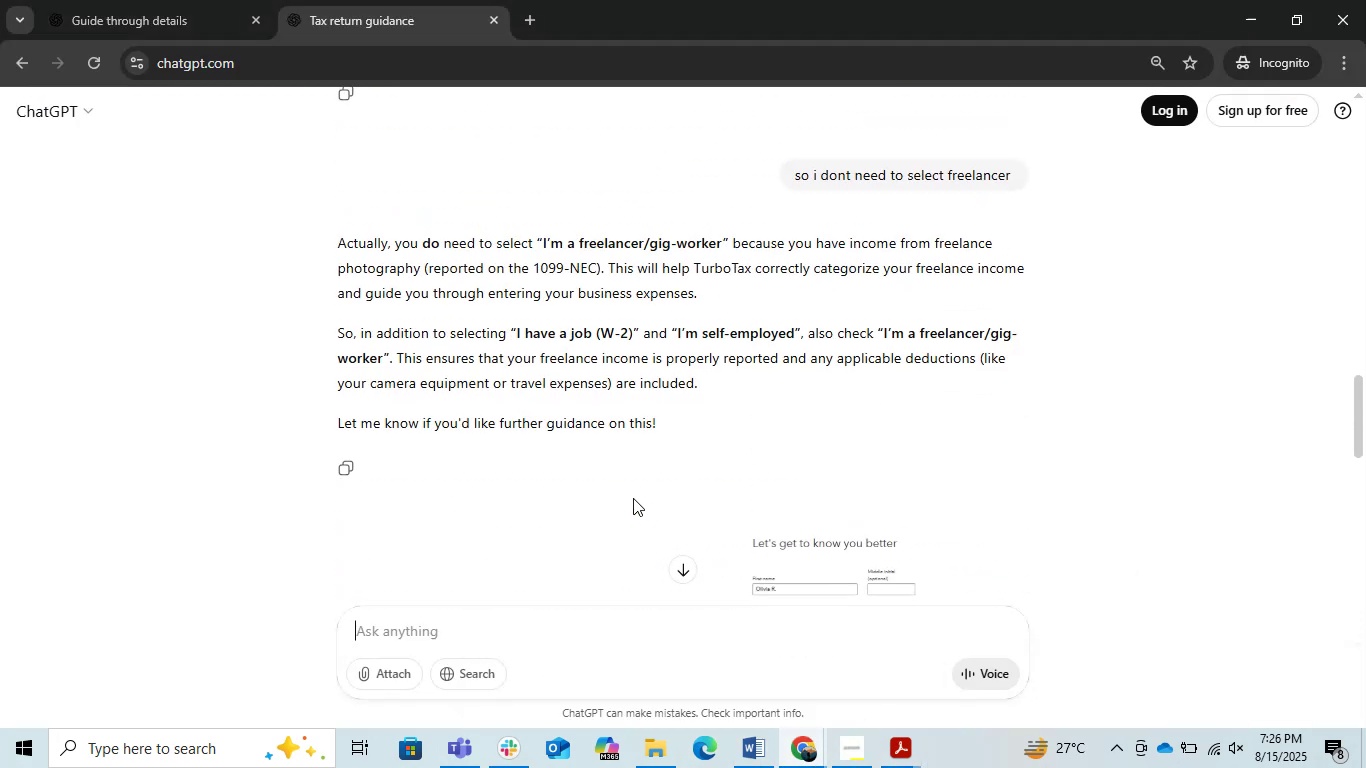 
scroll: coordinate [633, 498], scroll_direction: down, amount: 1.0
 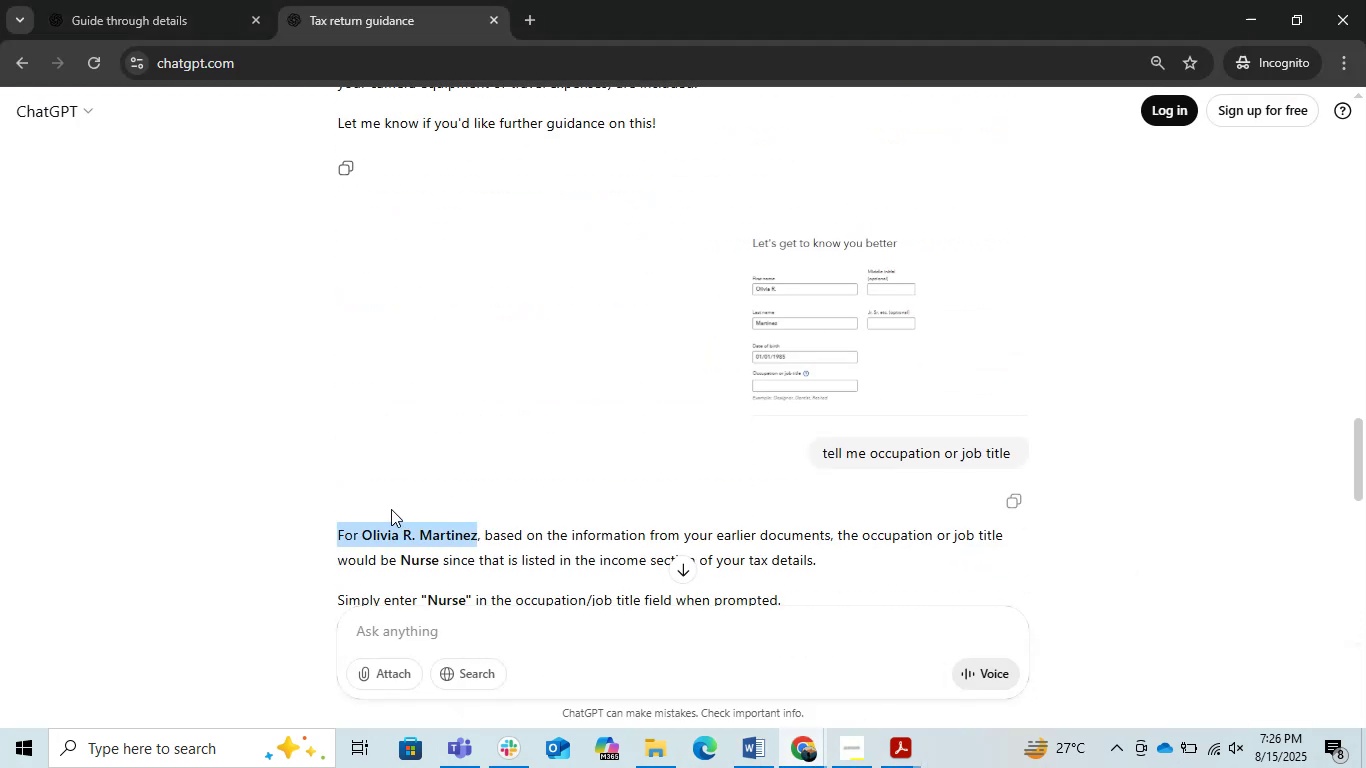 
key(Control+C)
 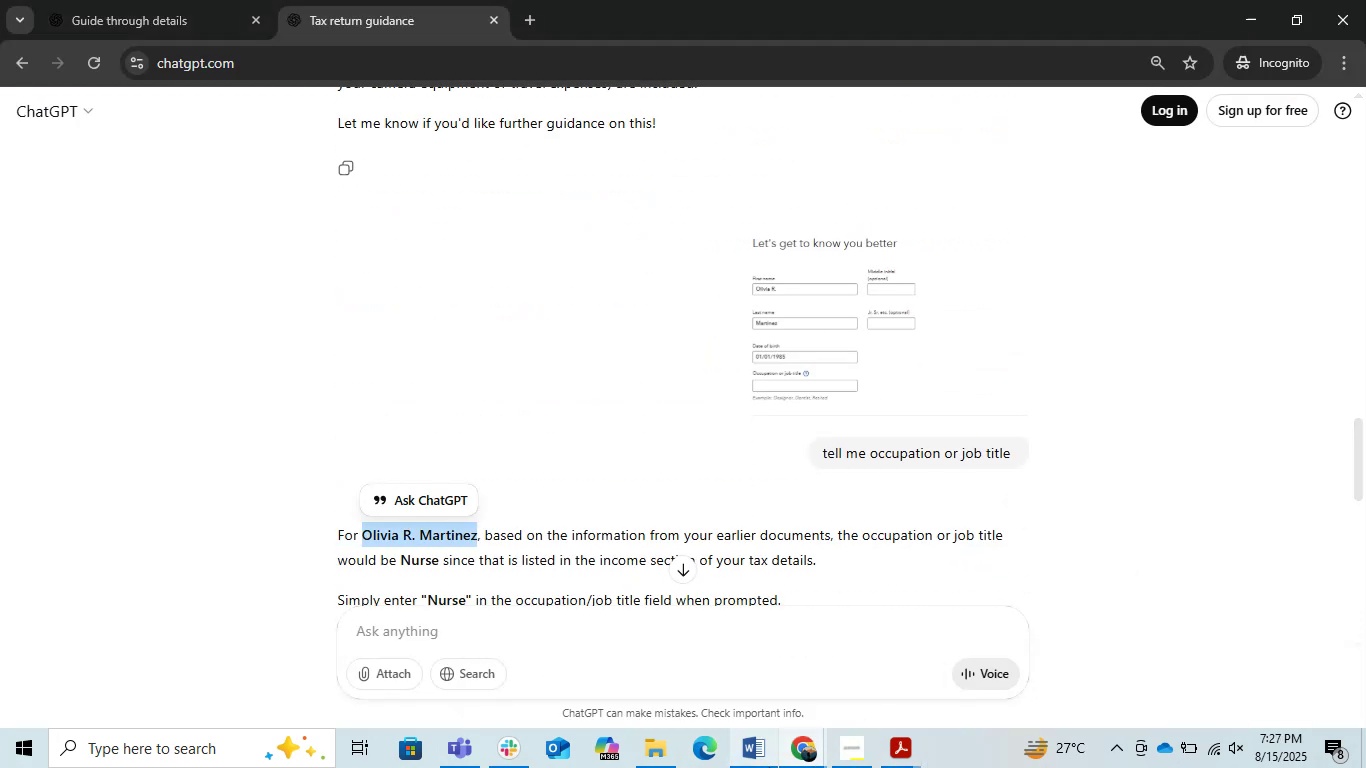 
left_click([756, 765])
 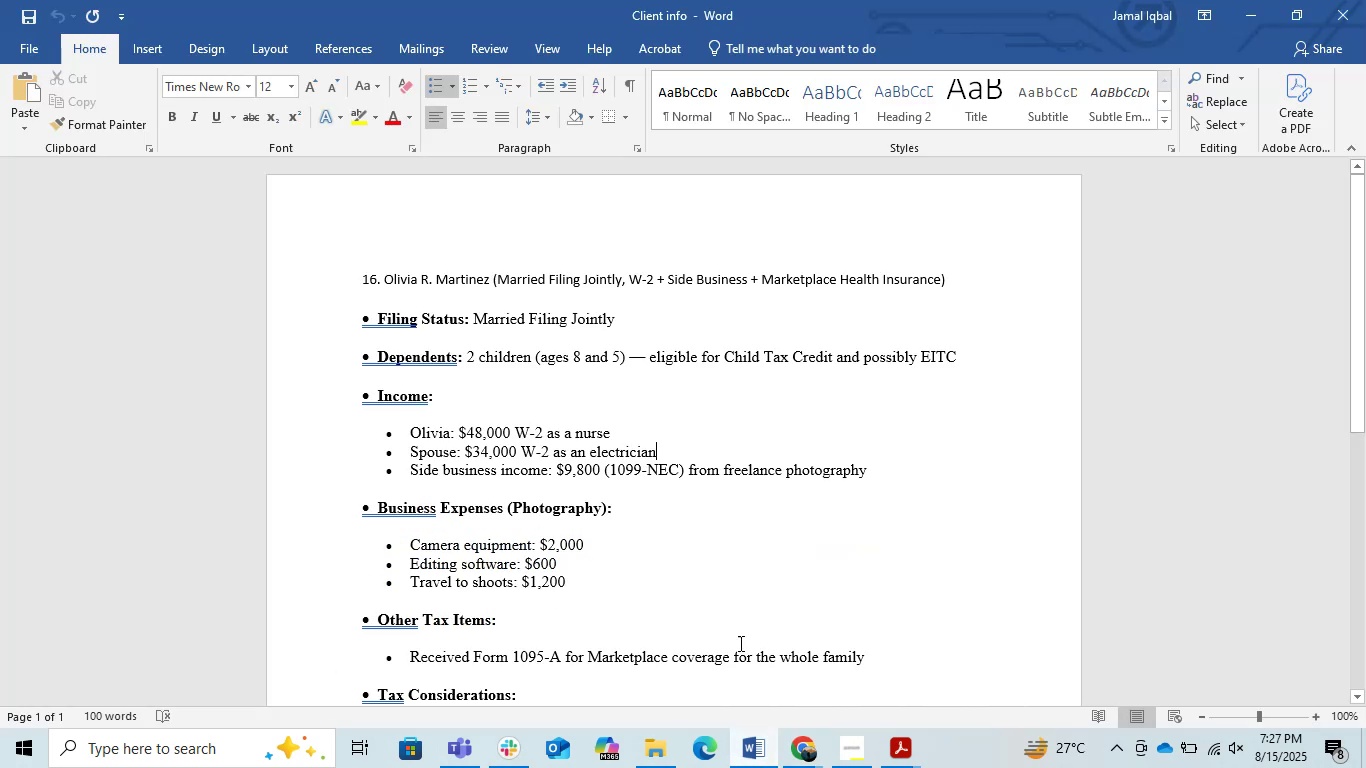 
scroll: coordinate [716, 595], scroll_direction: down, amount: 6.0
 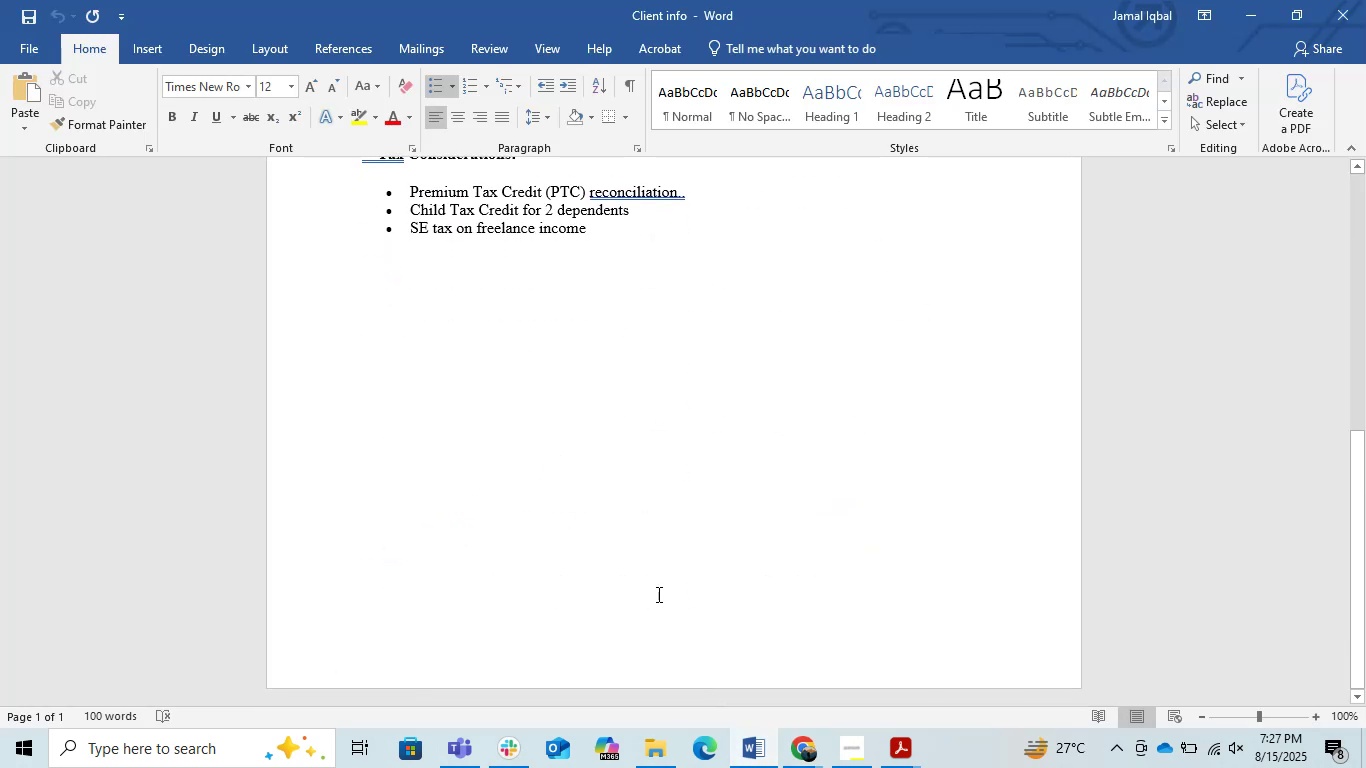 
left_click([484, 555])
 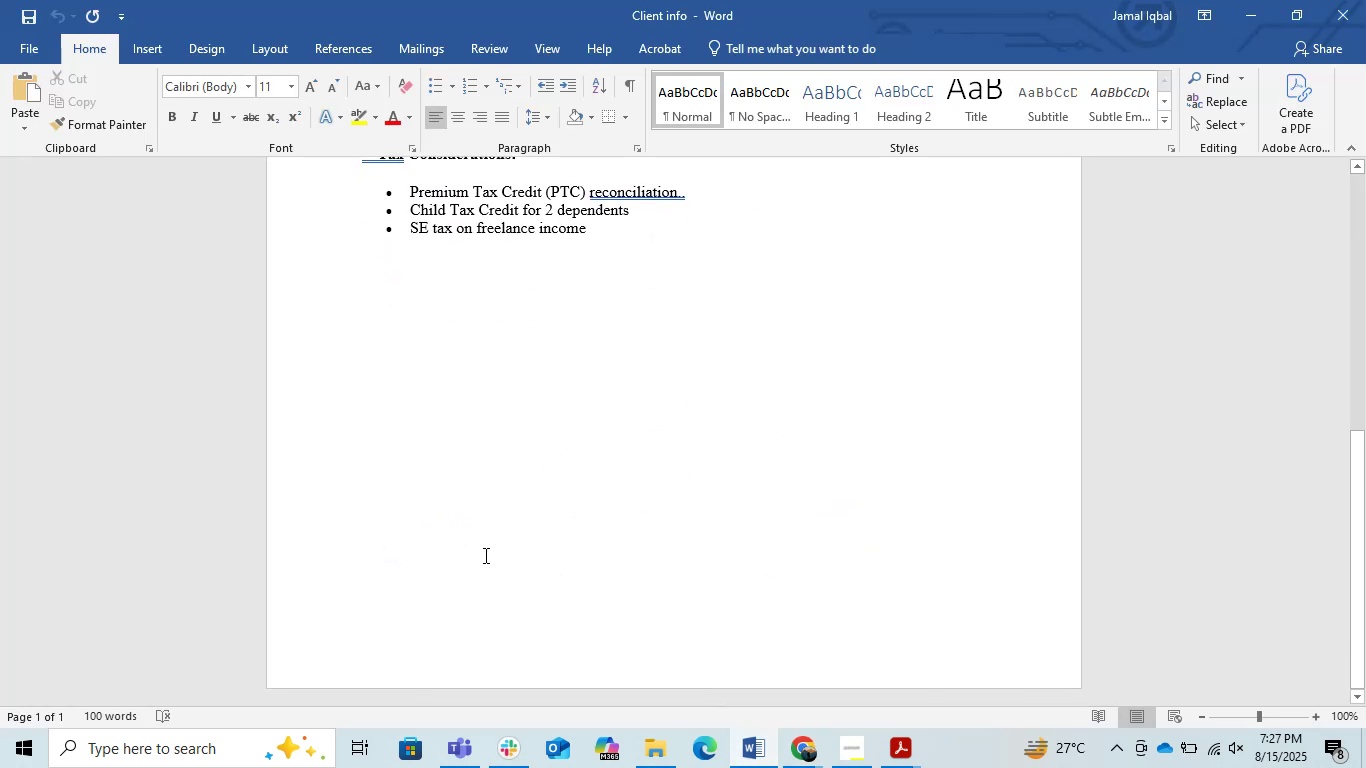 
key(Enter)
 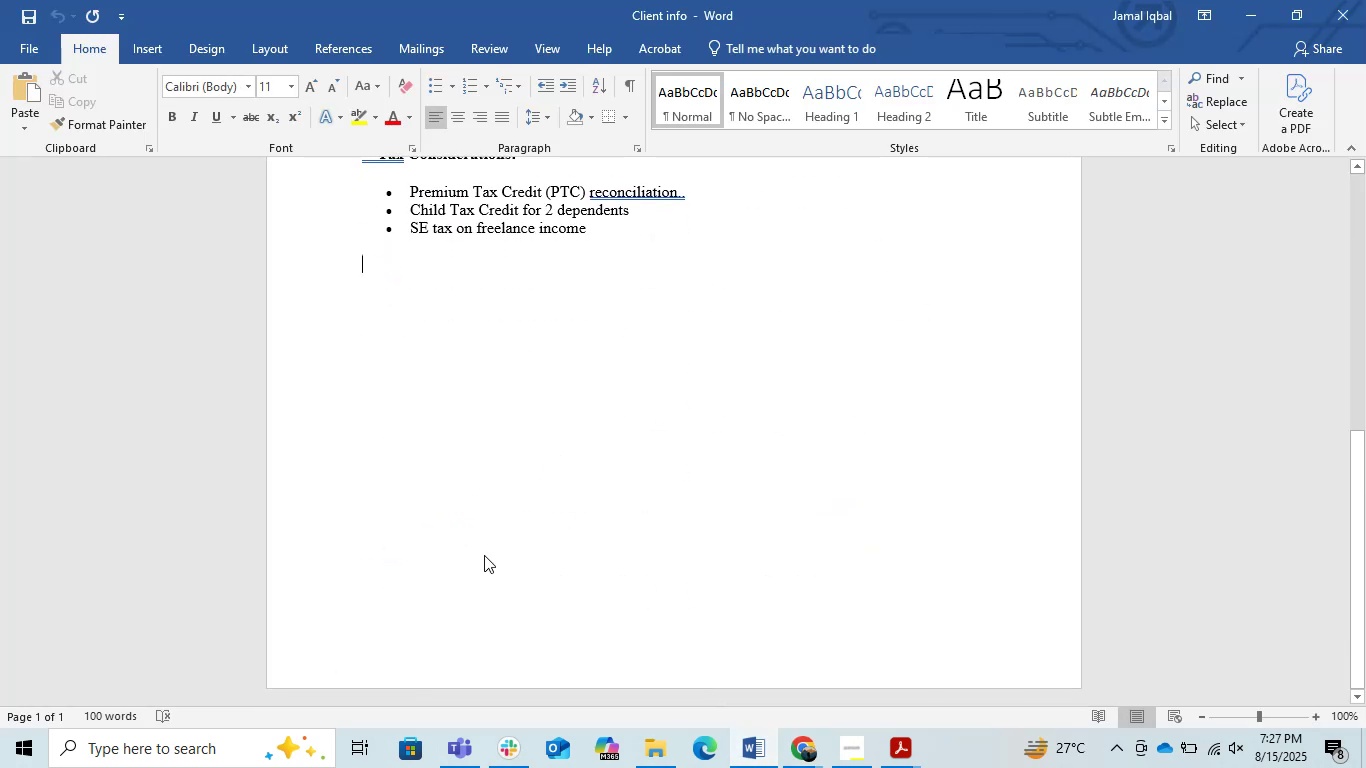 
key(Enter)
 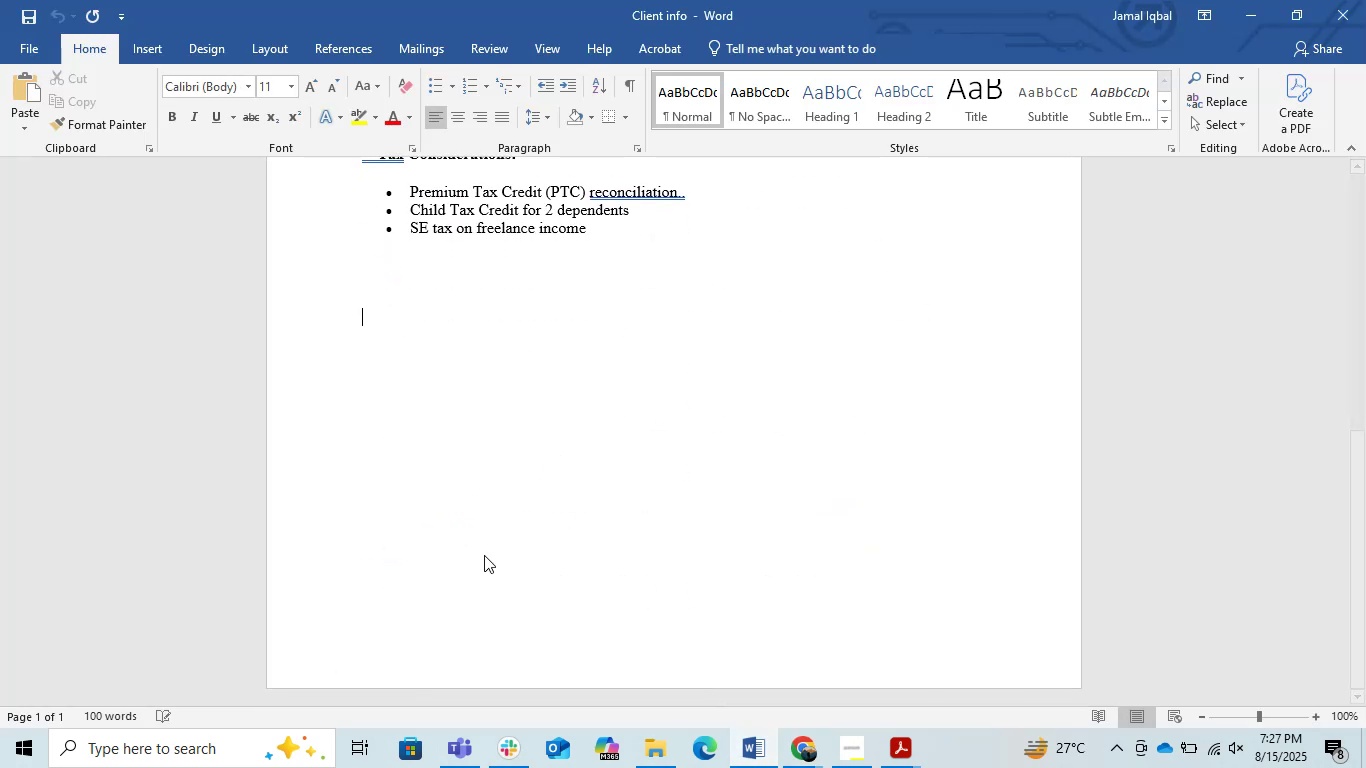 
key(Control+V)
 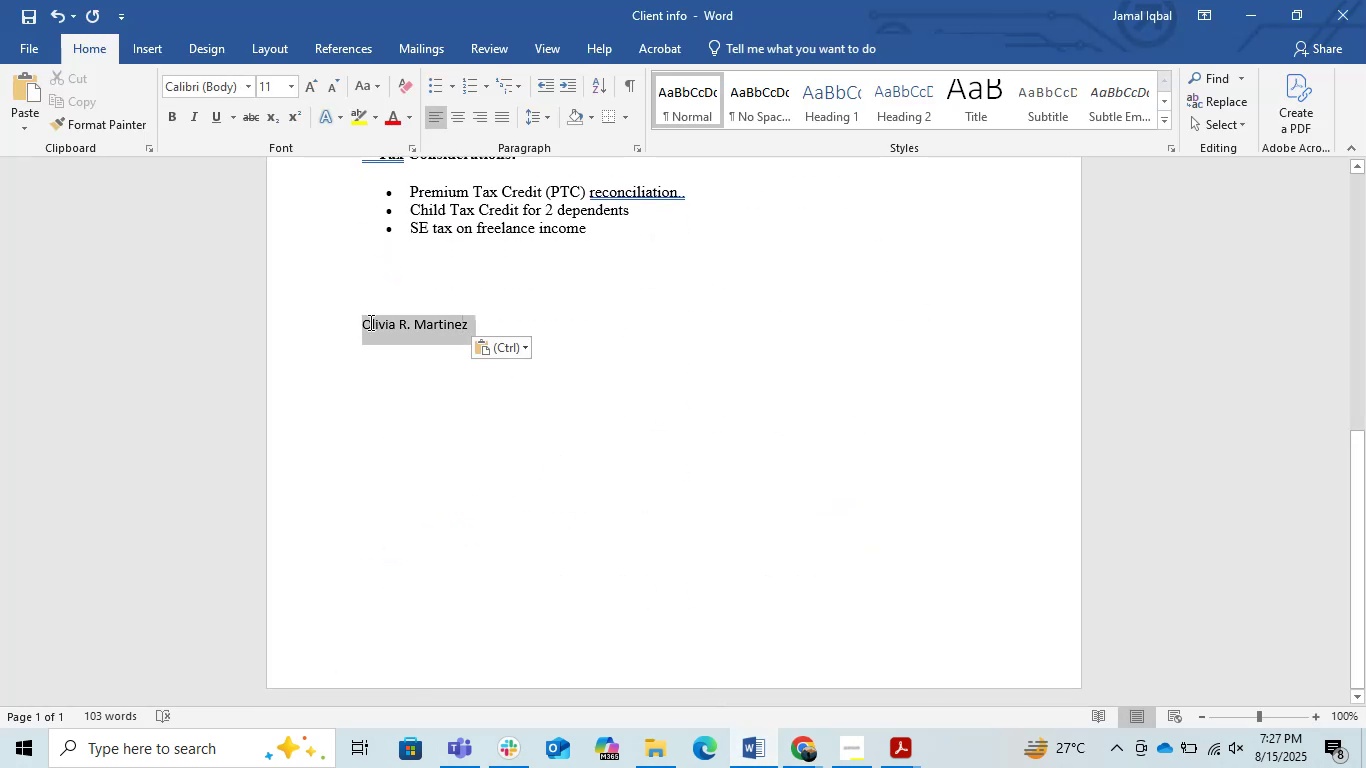 
left_click([313, 78])
 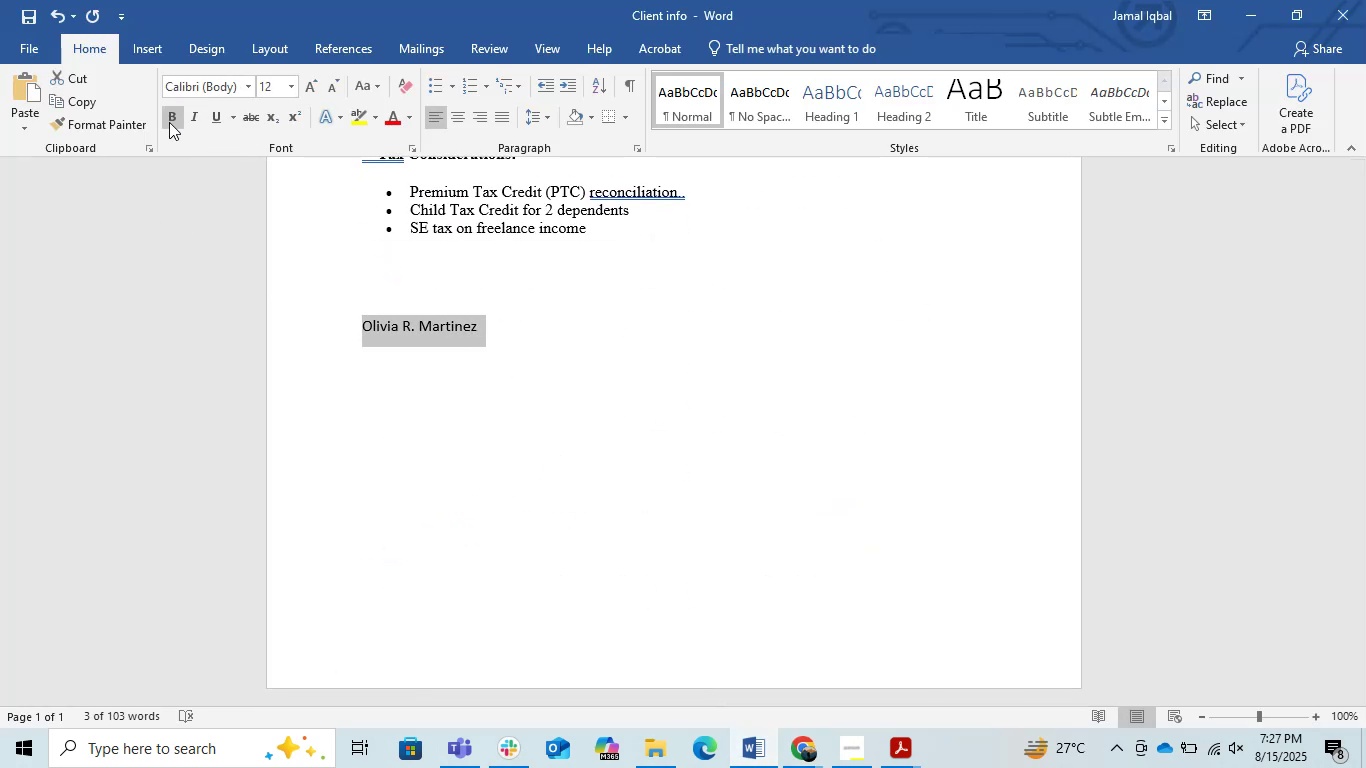 
left_click([168, 122])
 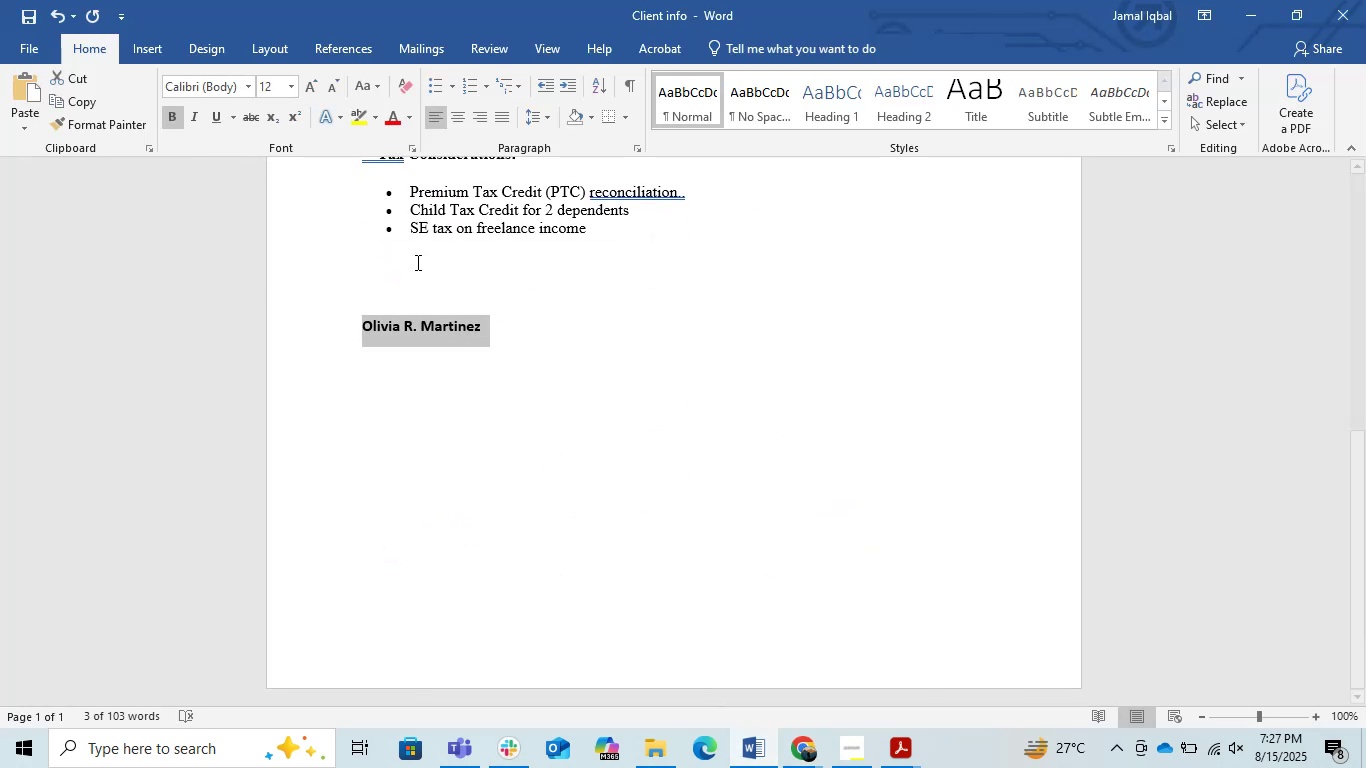 
left_click([497, 318])
 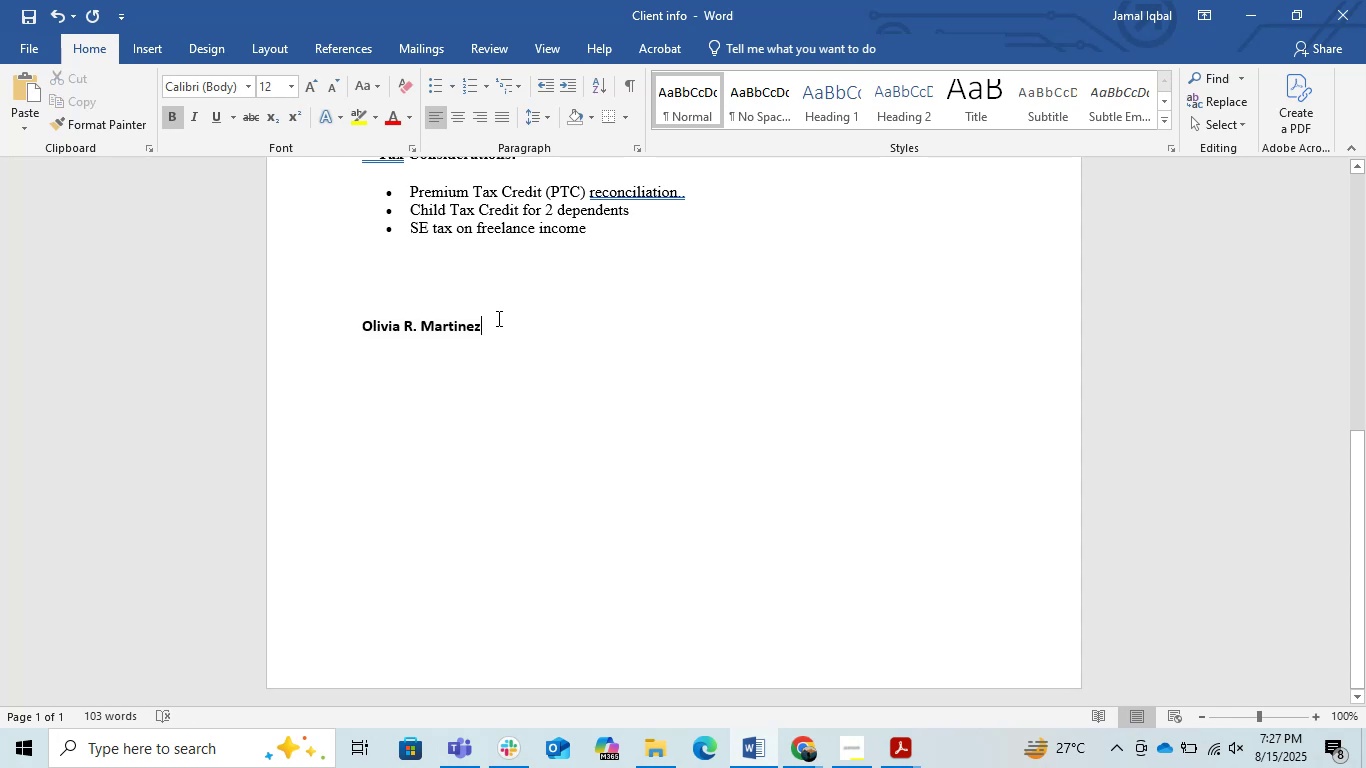 
key(Enter)
 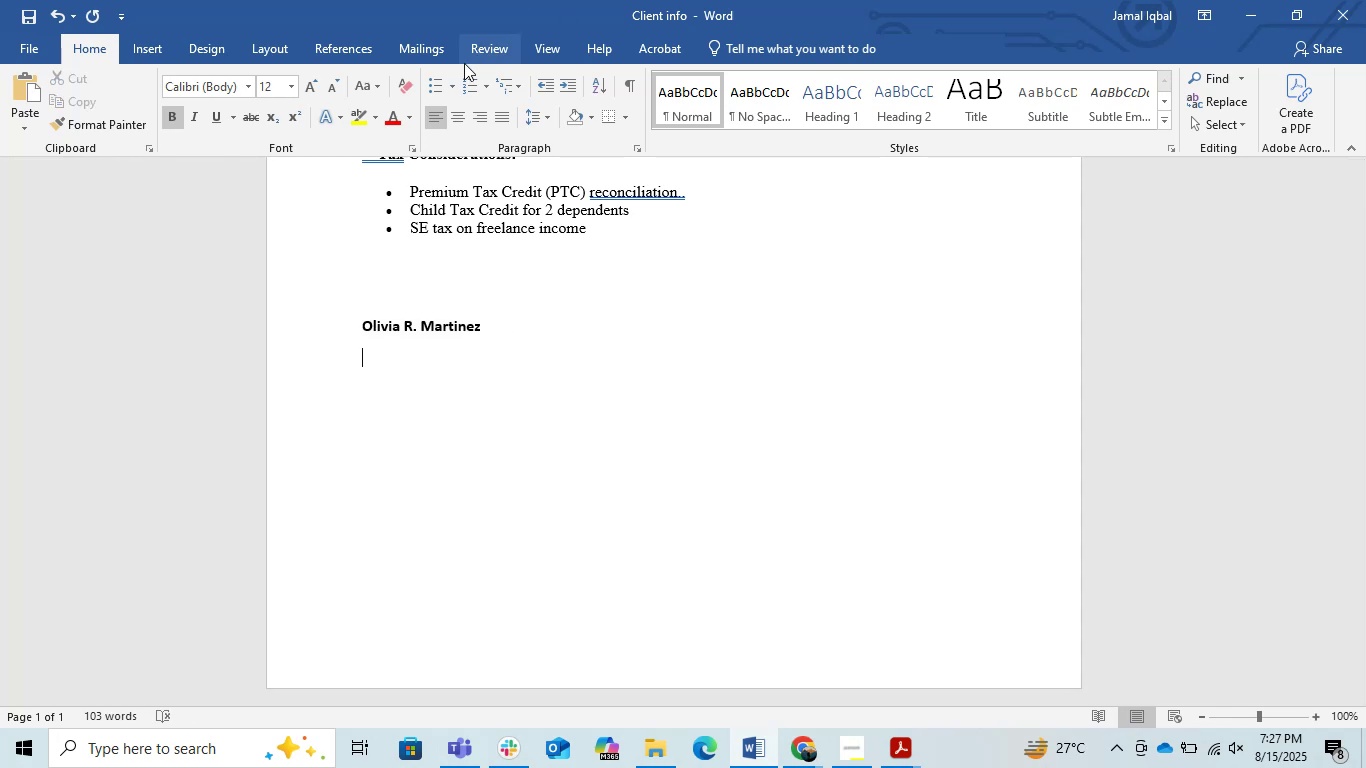 
left_click([436, 84])
 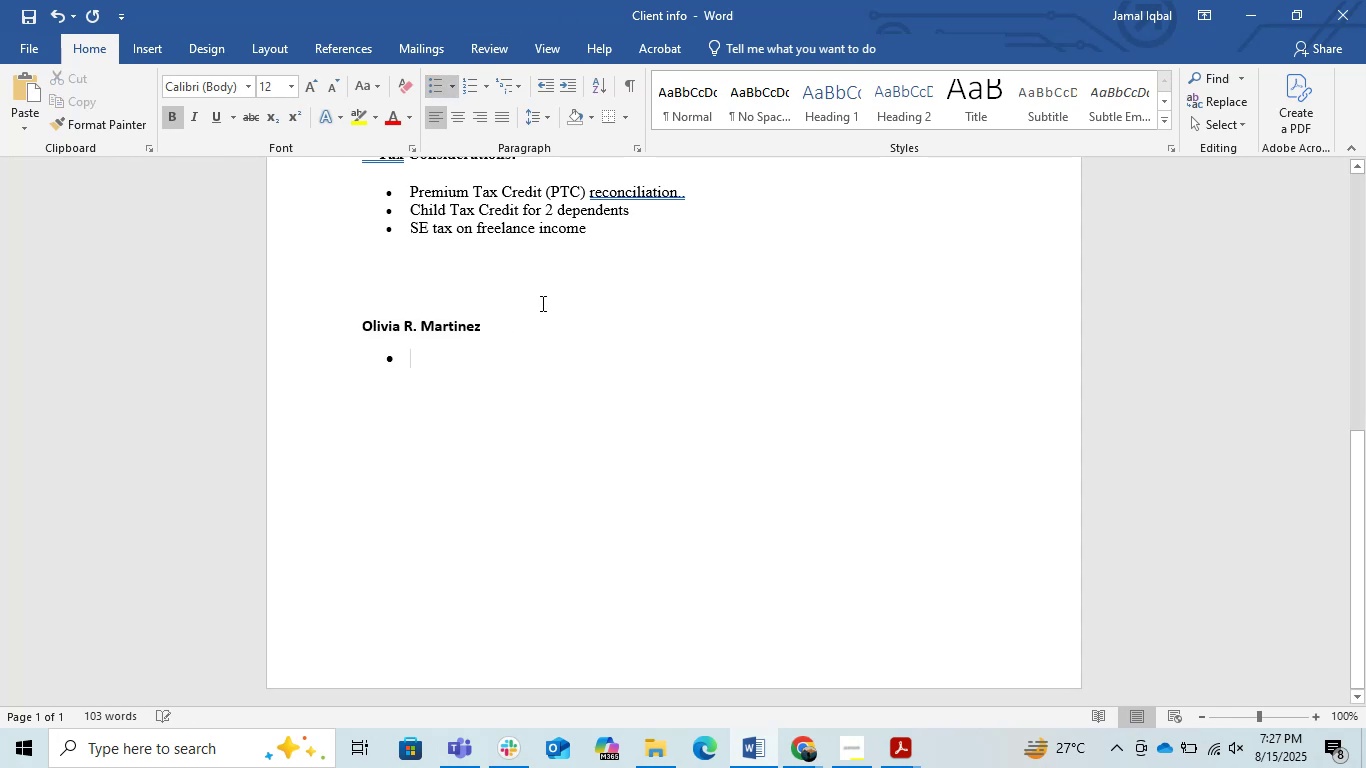 
key(Alt+AltLeft)
 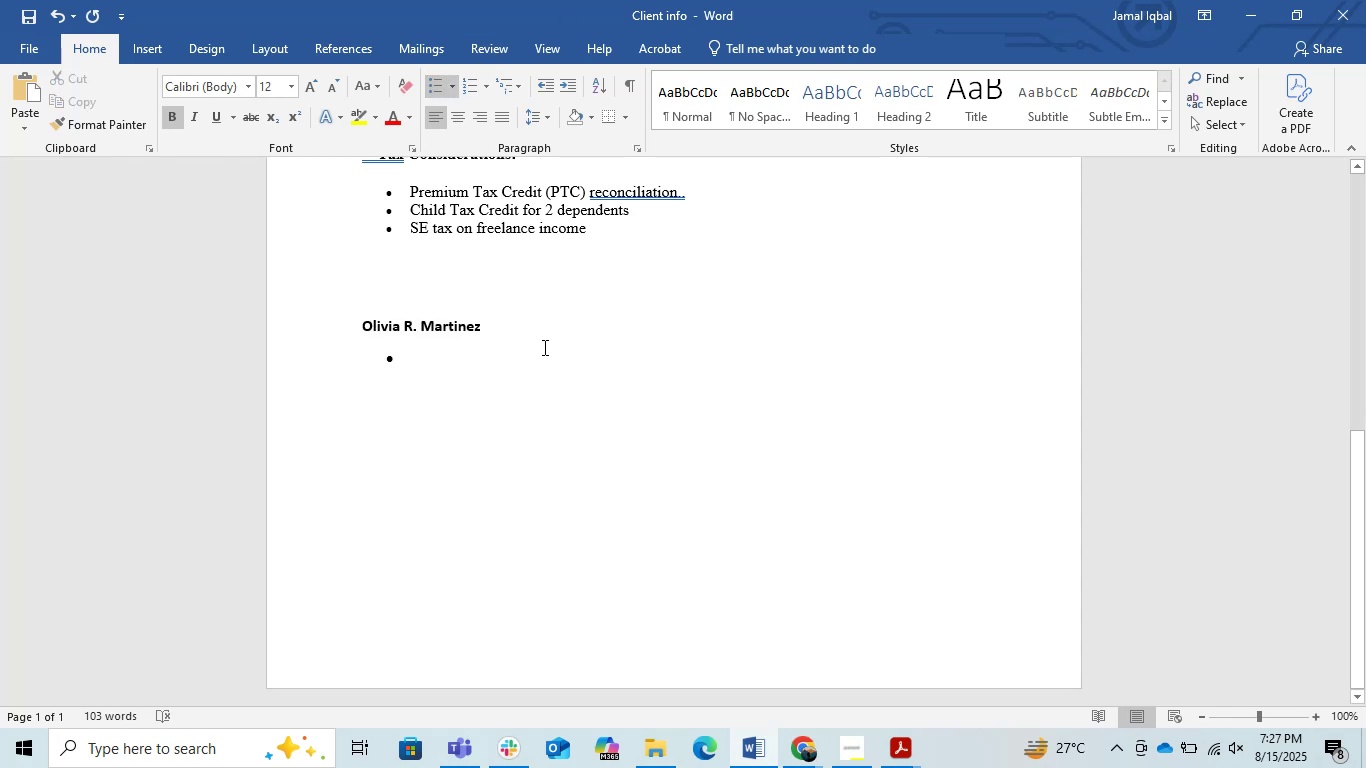 
key(Alt+Tab)
 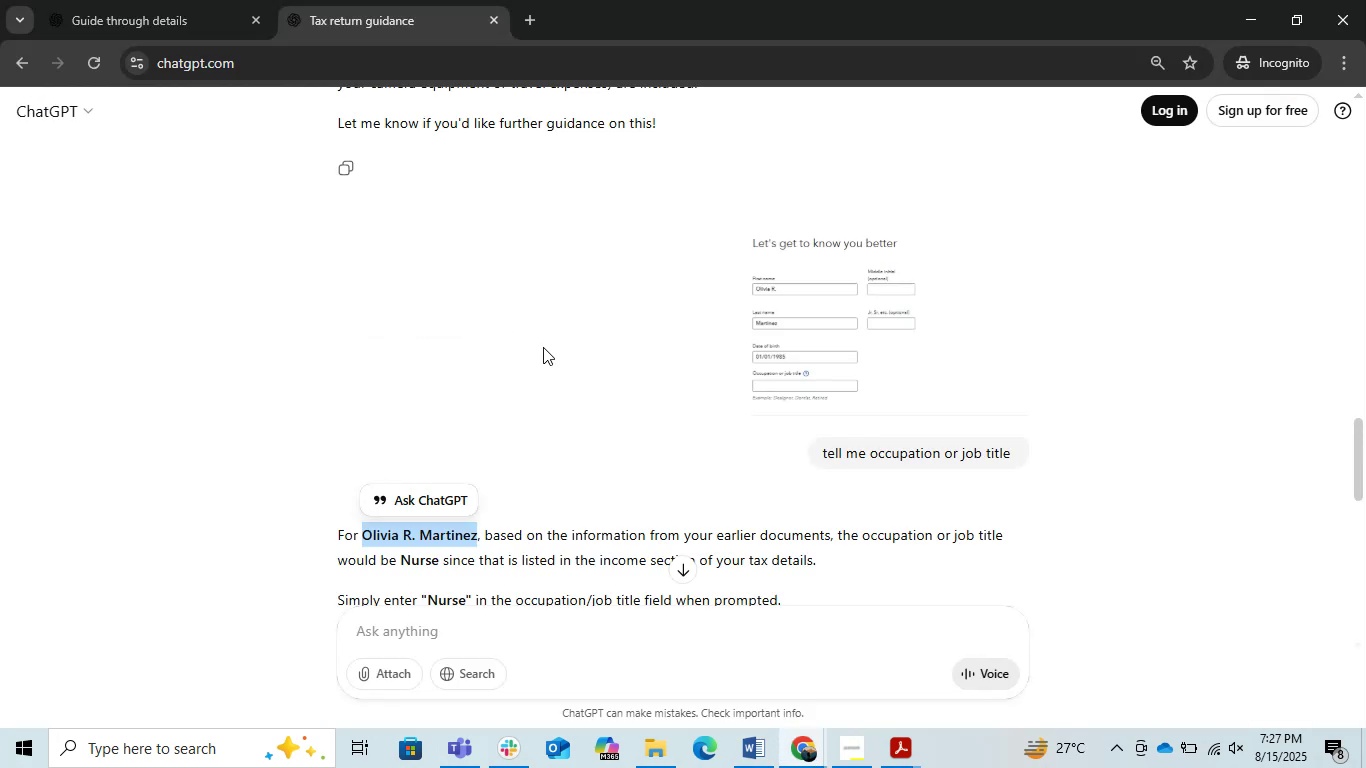 
scroll: coordinate [543, 347], scroll_direction: down, amount: 2.0
 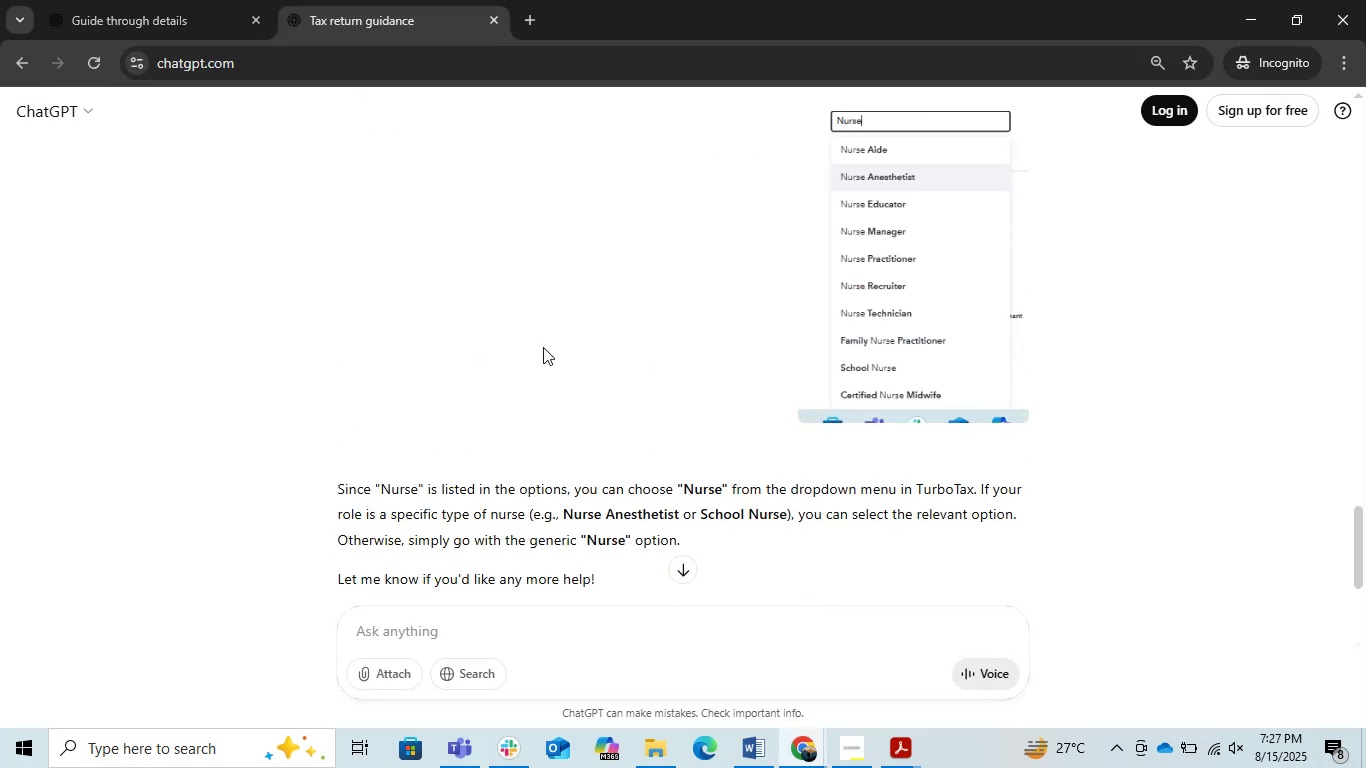 
scroll: coordinate [543, 347], scroll_direction: up, amount: 2.0
 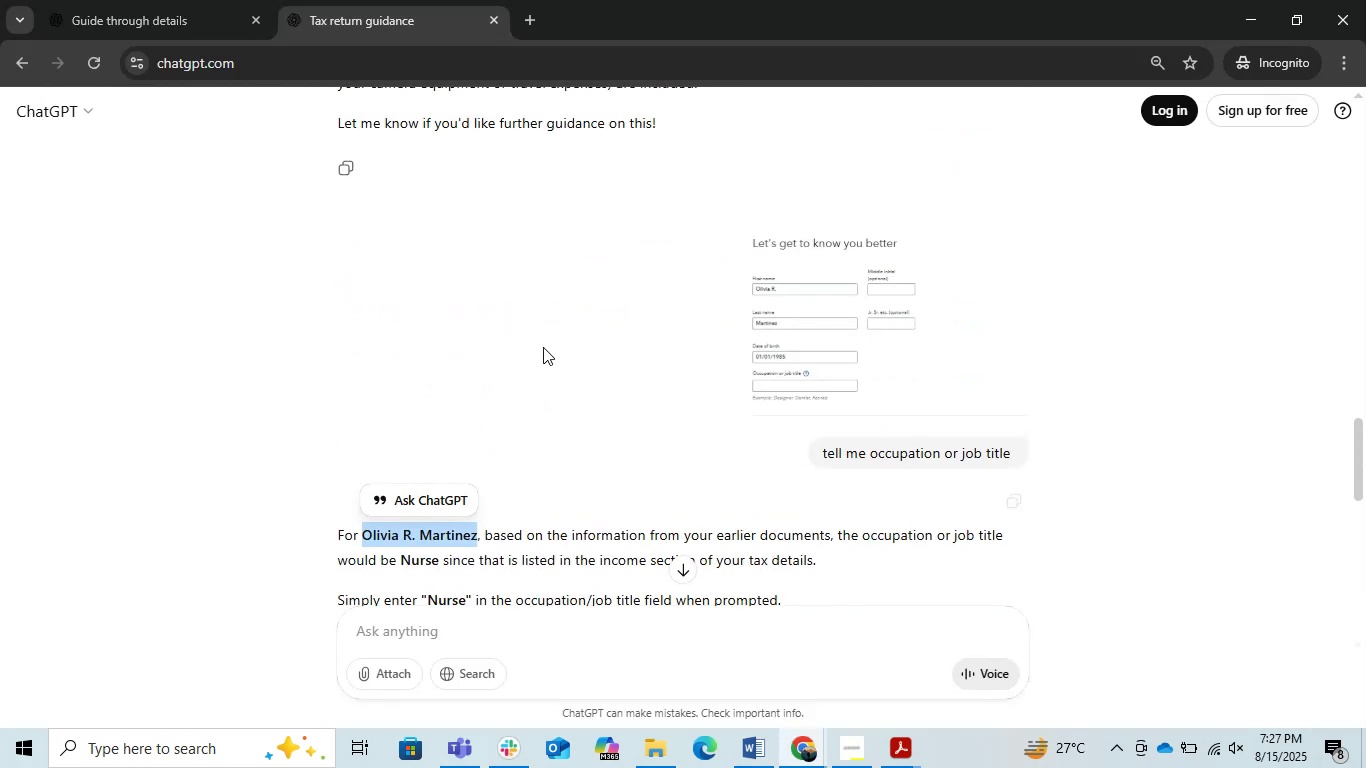 
key(Alt+AltLeft)
 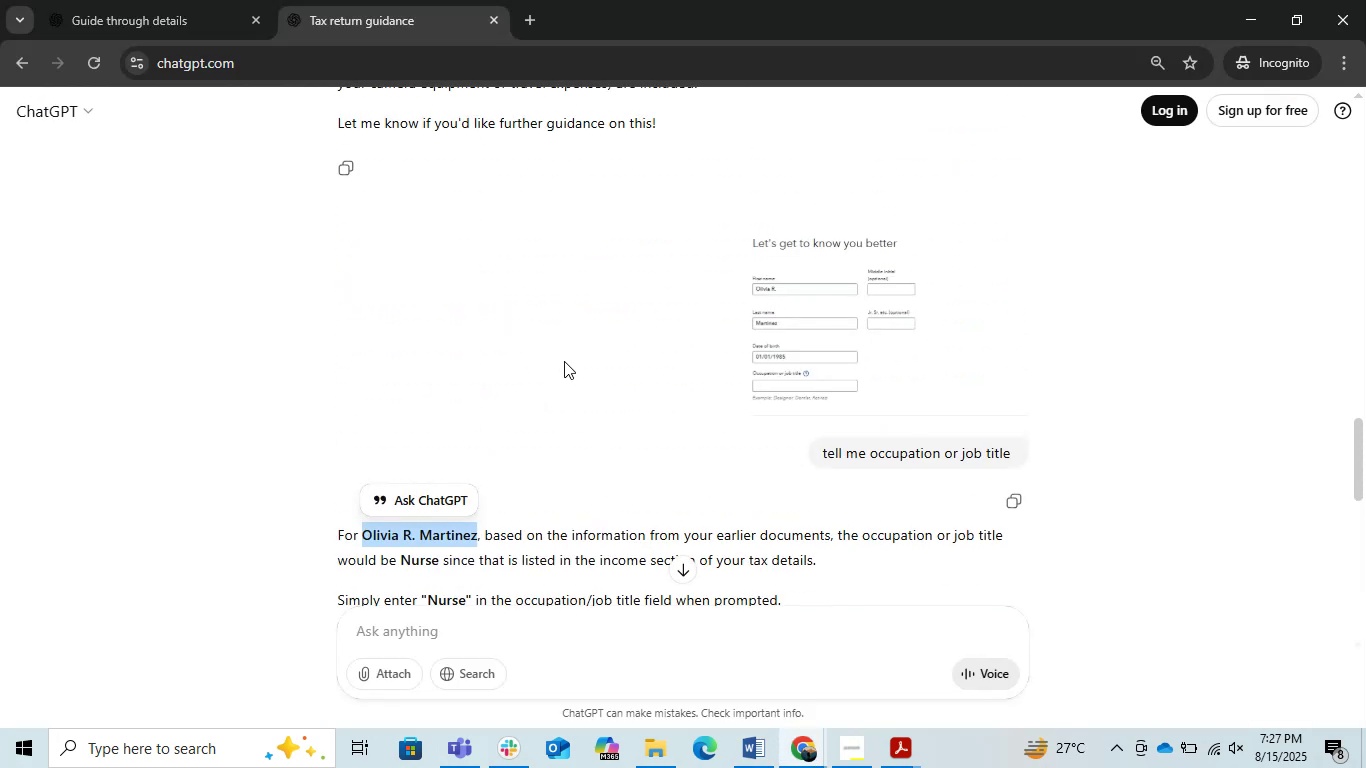 
key(Alt+Tab)
 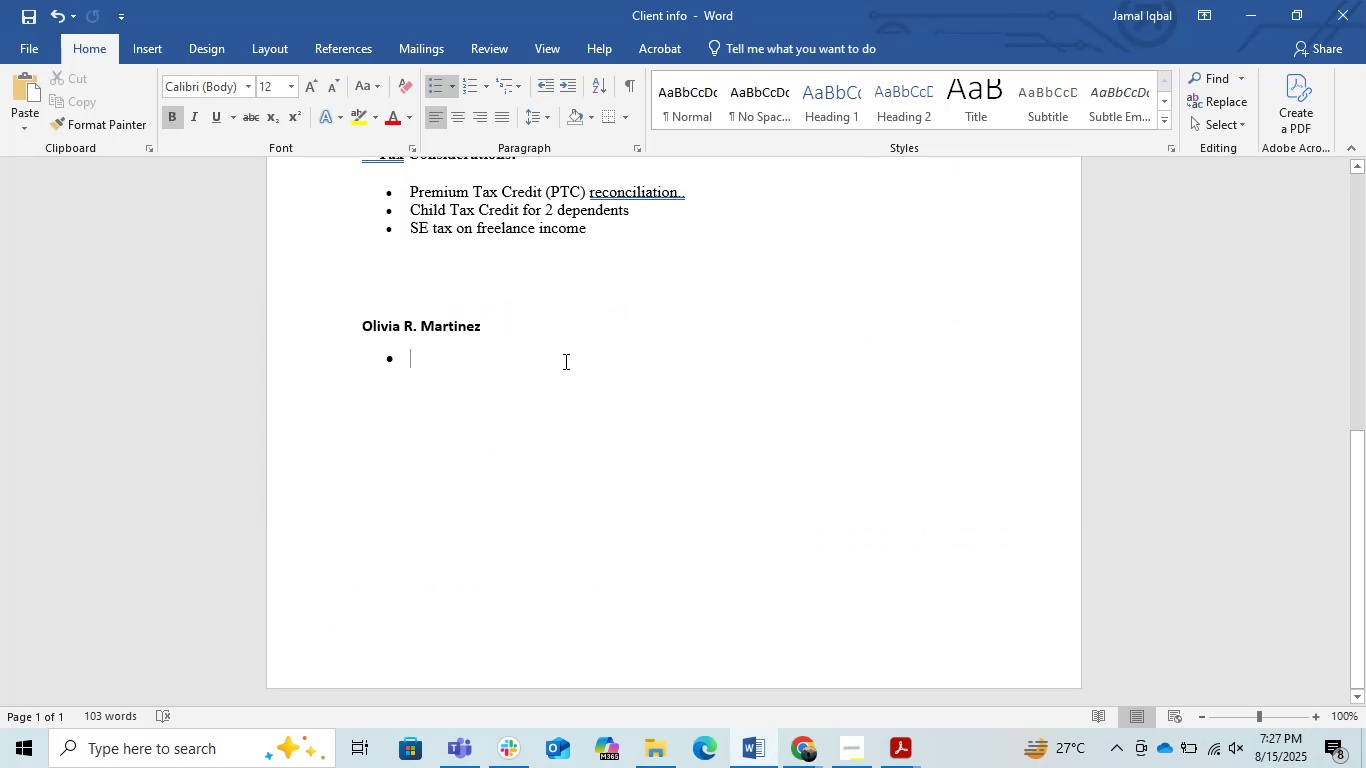 
key(Alt+AltLeft)
 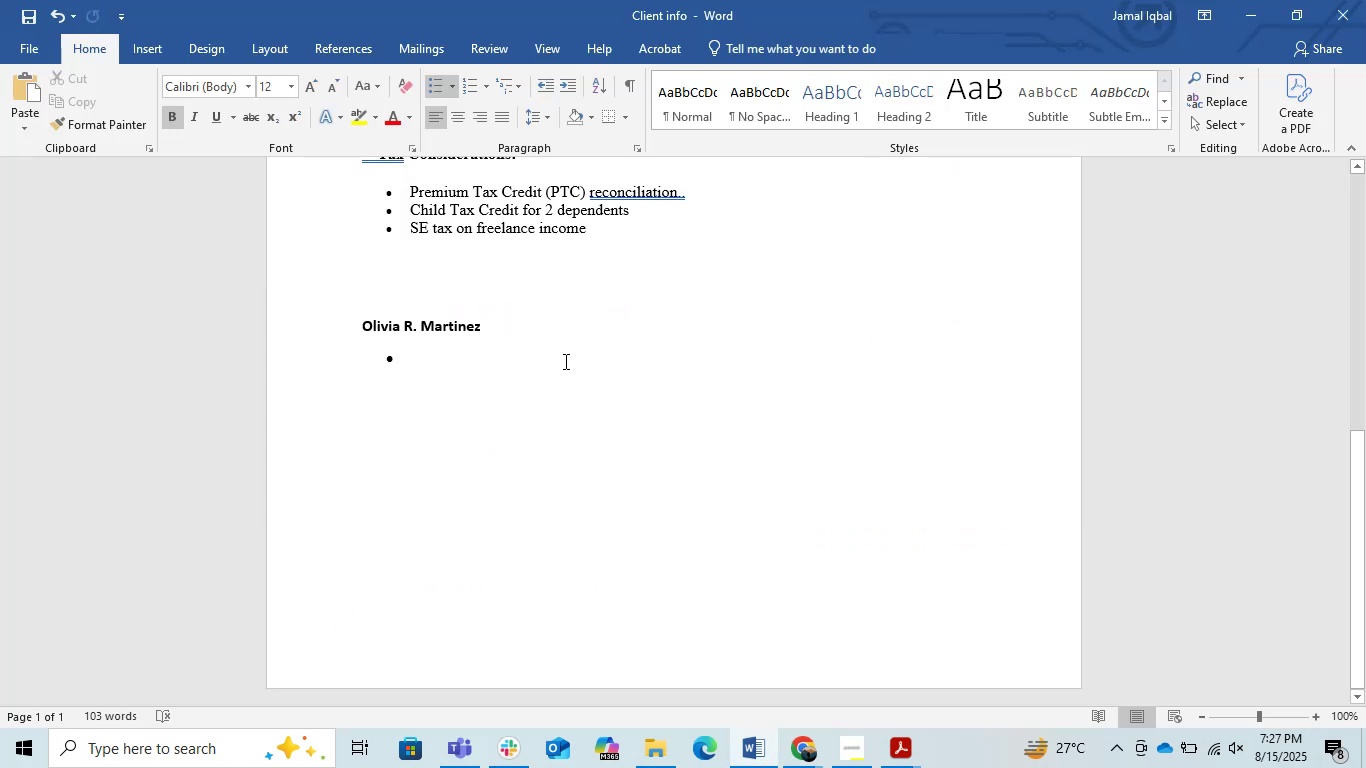 
key(Alt+Tab)
 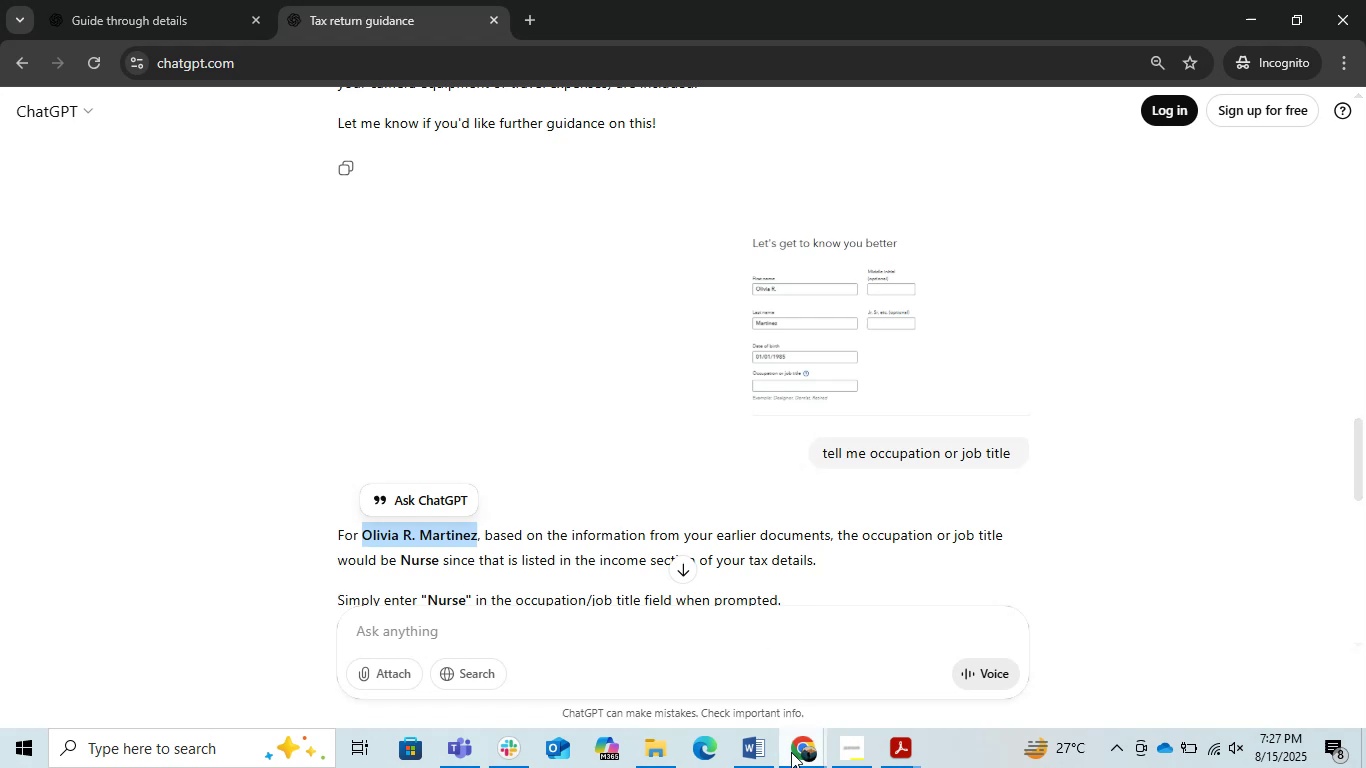 
left_click([569, 615])
 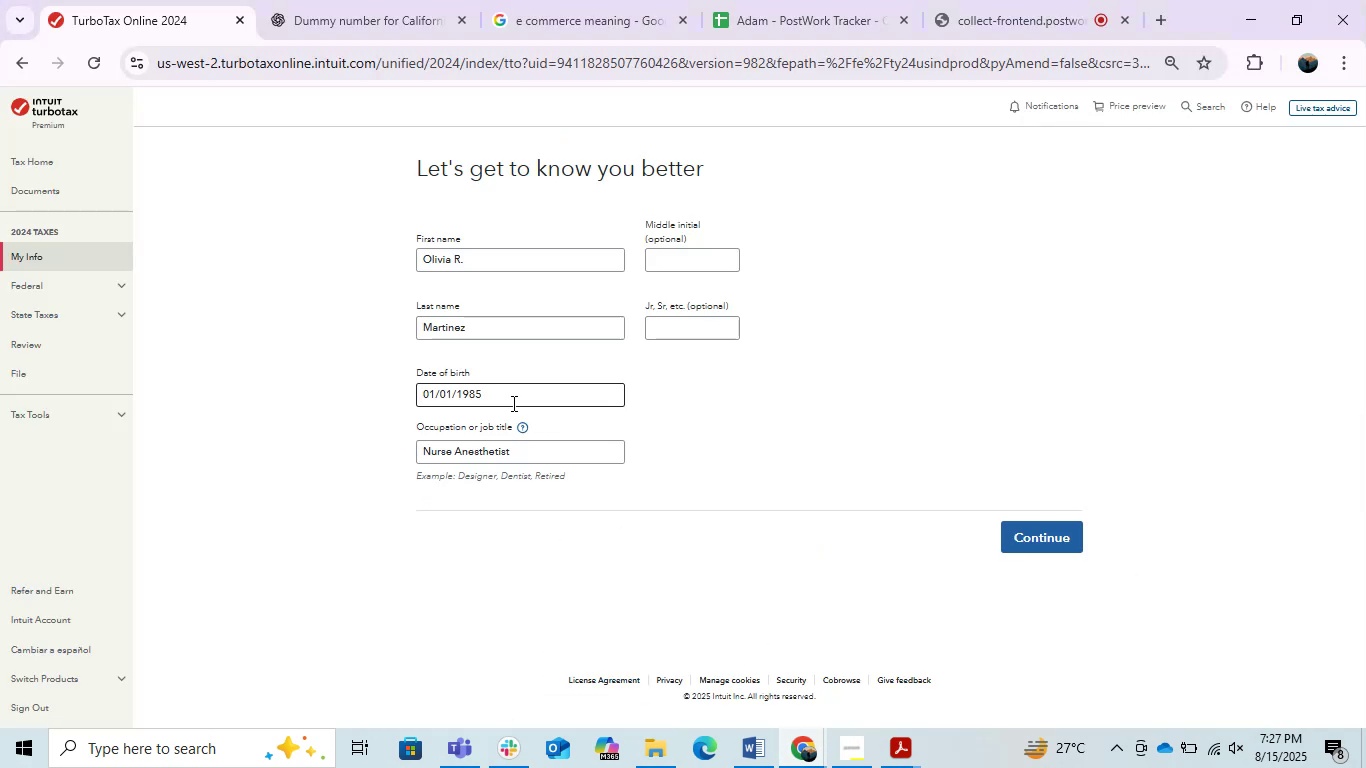 
double_click([512, 403])
 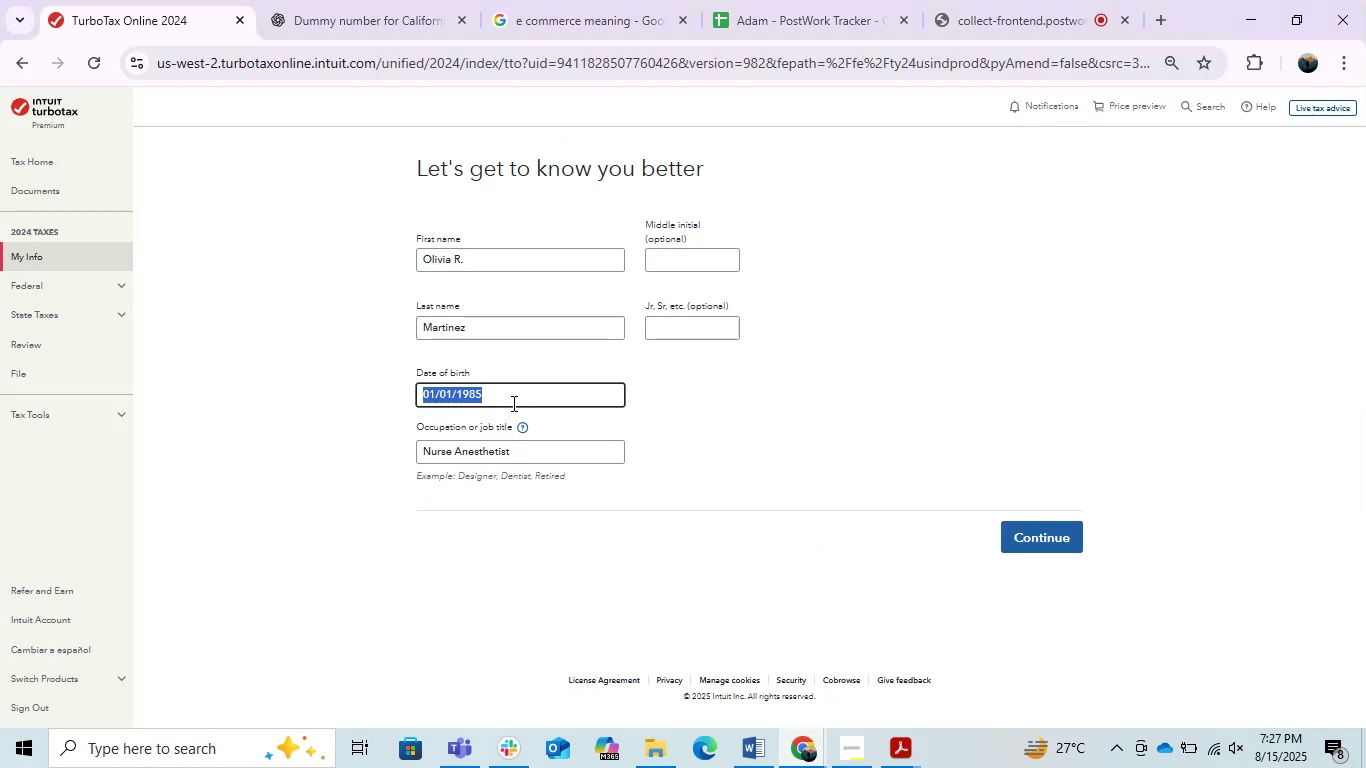 
triple_click([512, 403])
 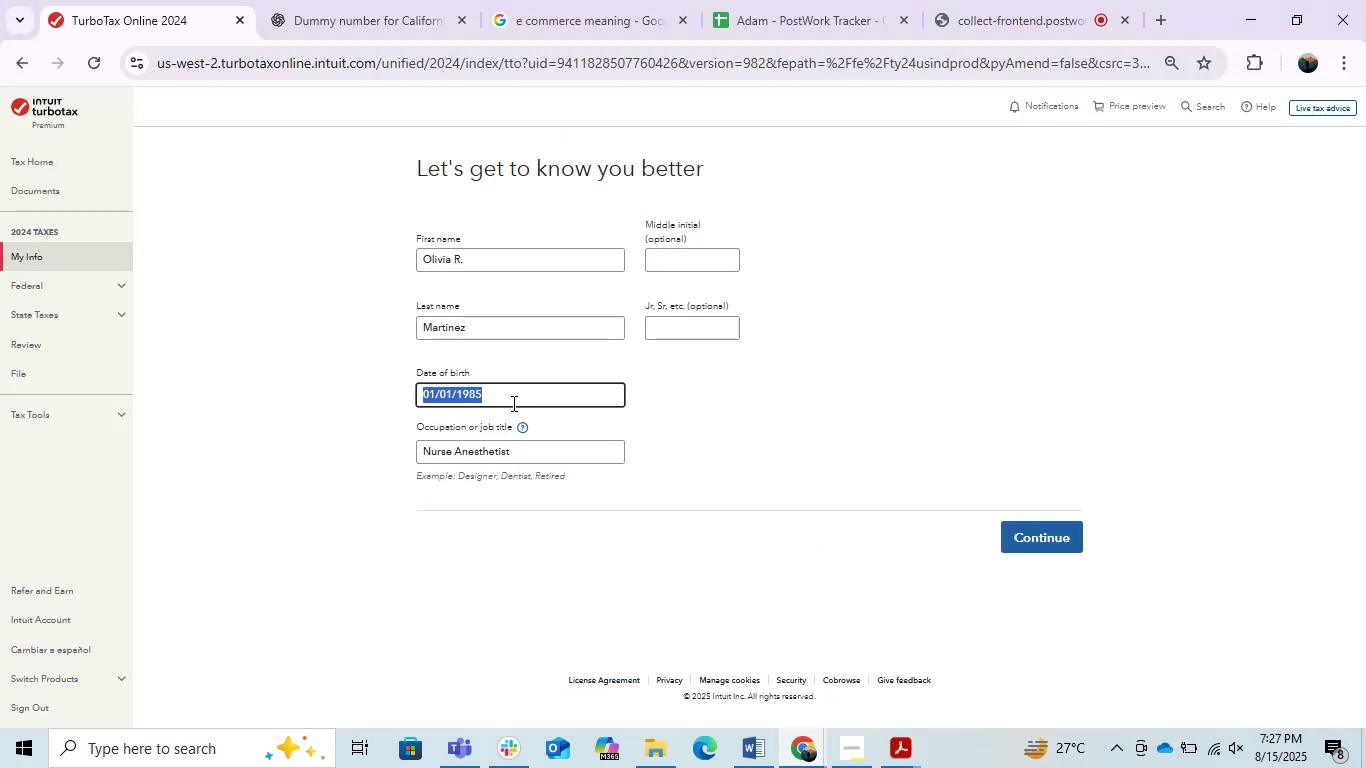 
key(Control+C)
 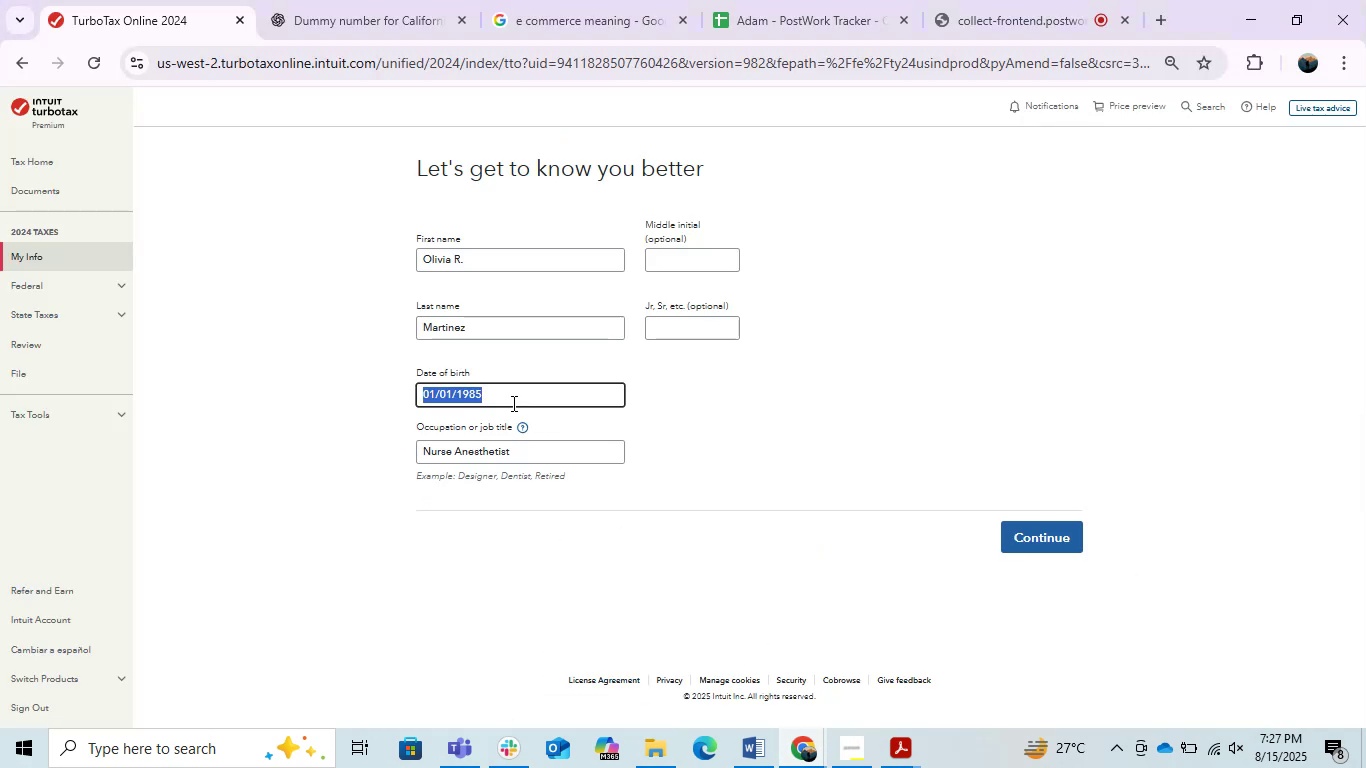 
key(Alt+AltLeft)
 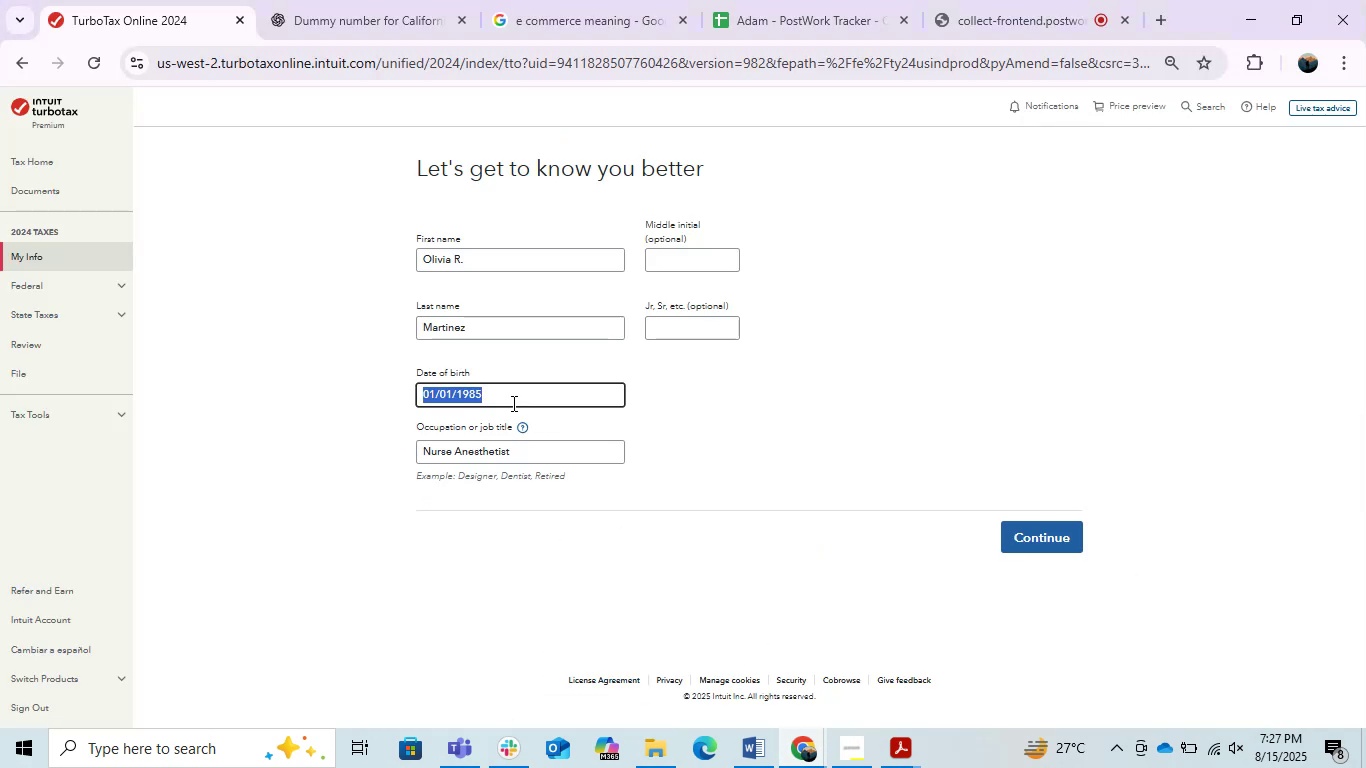 
key(Tab)
 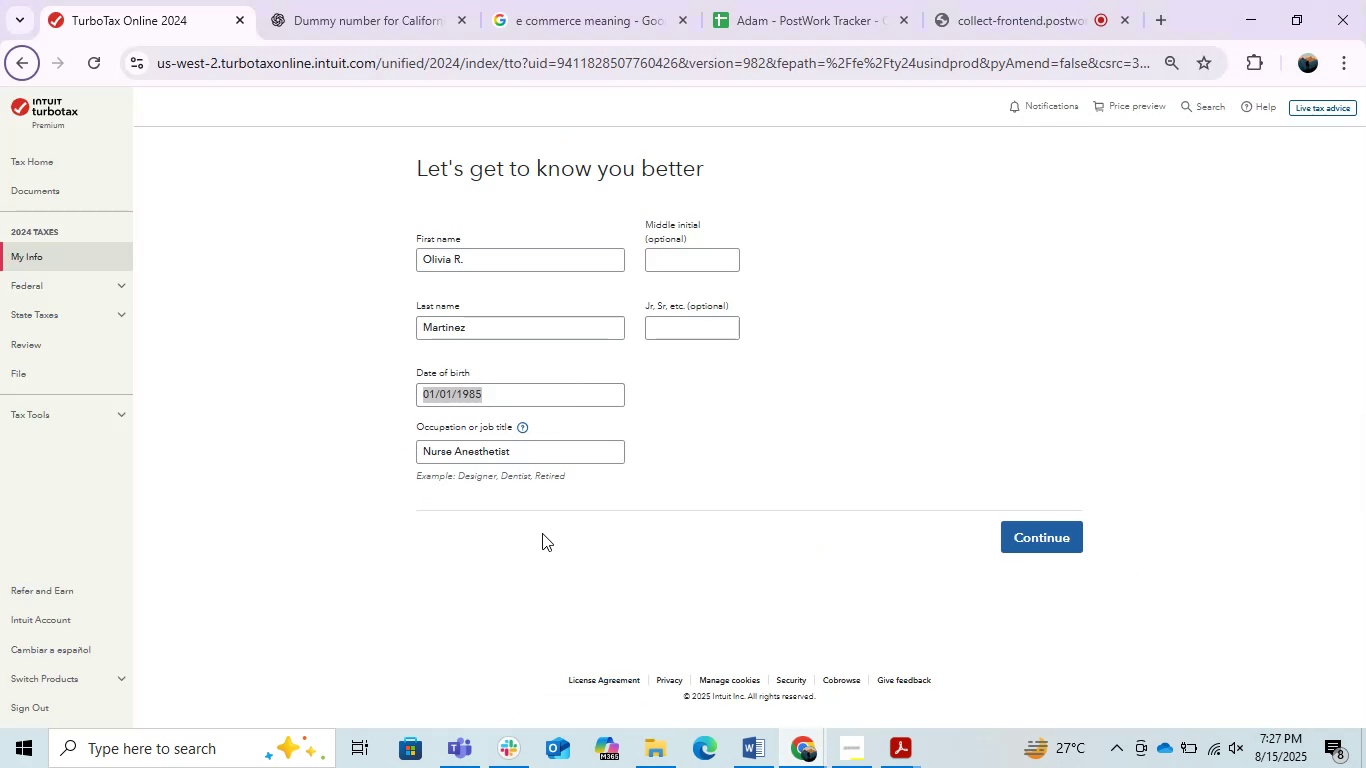 
key(Alt+AltLeft)
 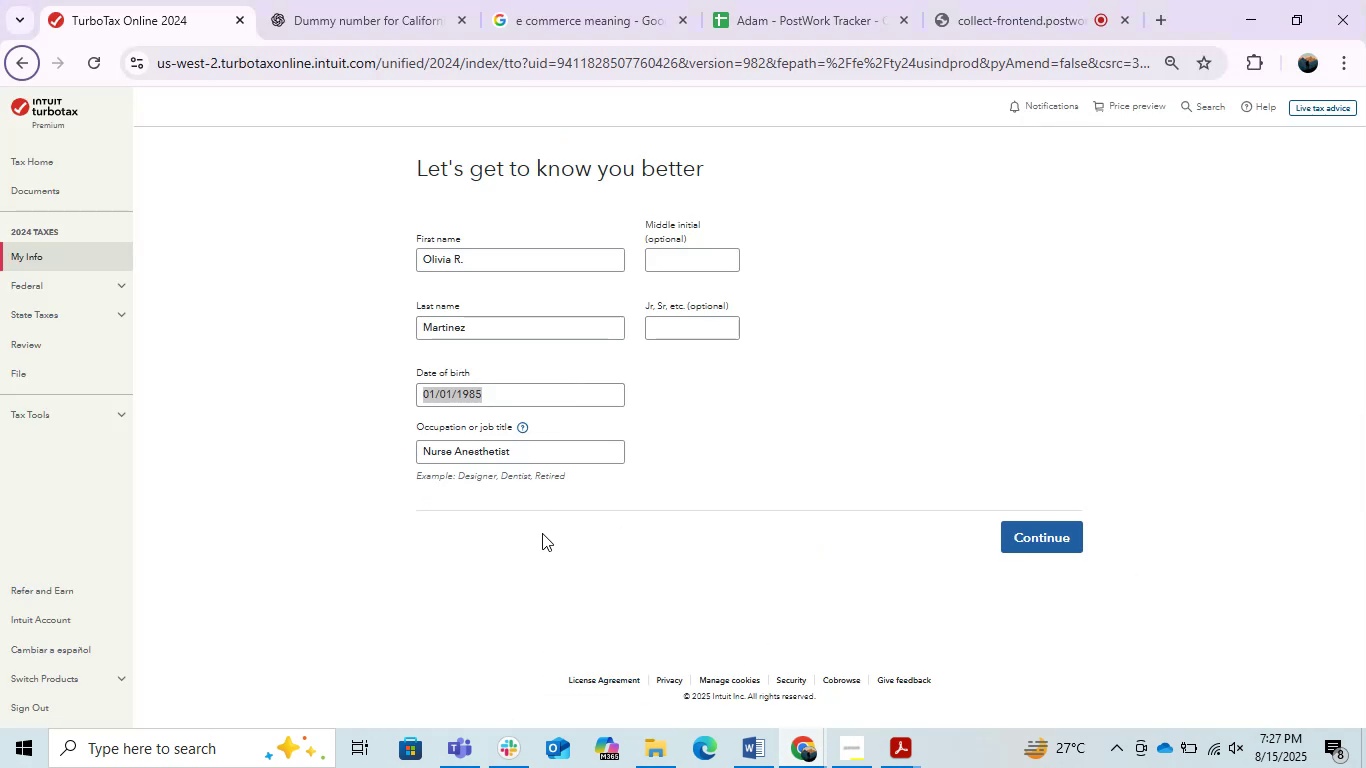 
key(Alt+Tab)
 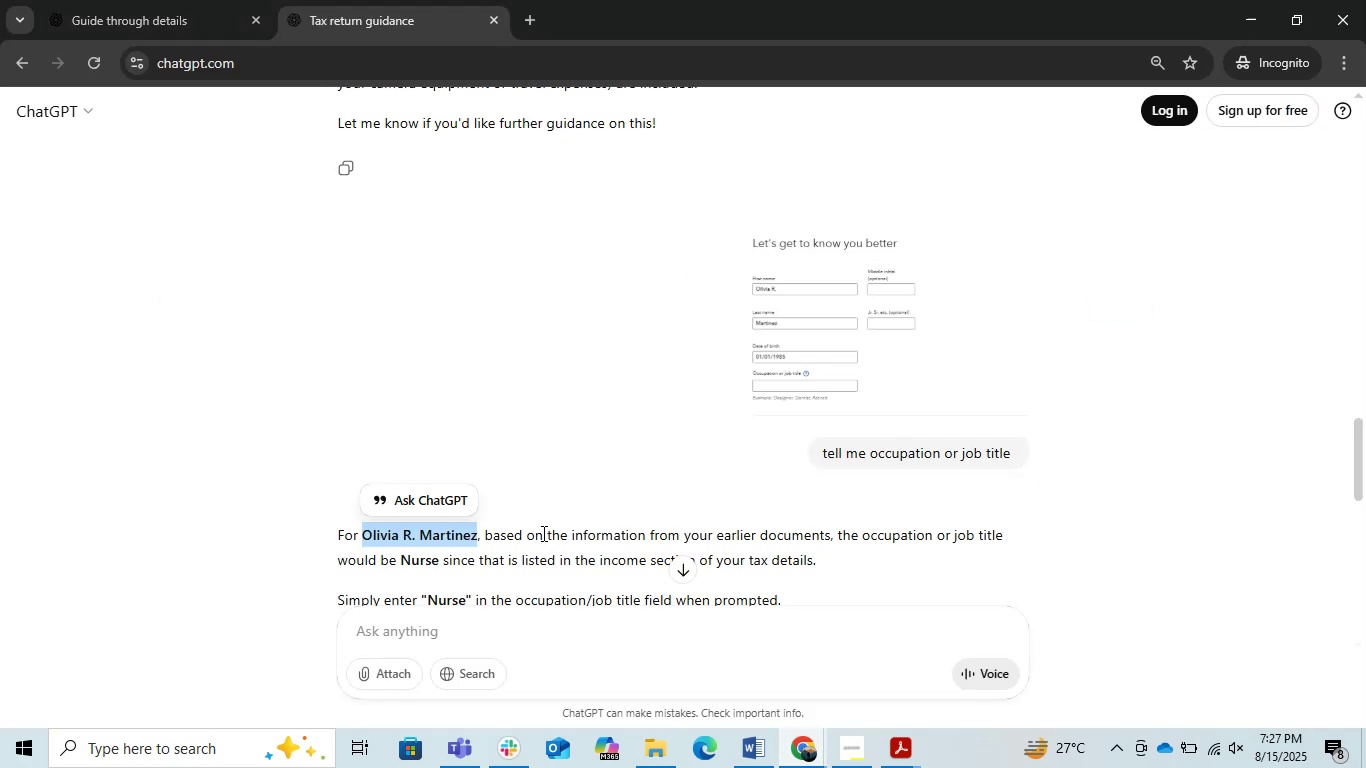 
key(Alt+AltLeft)
 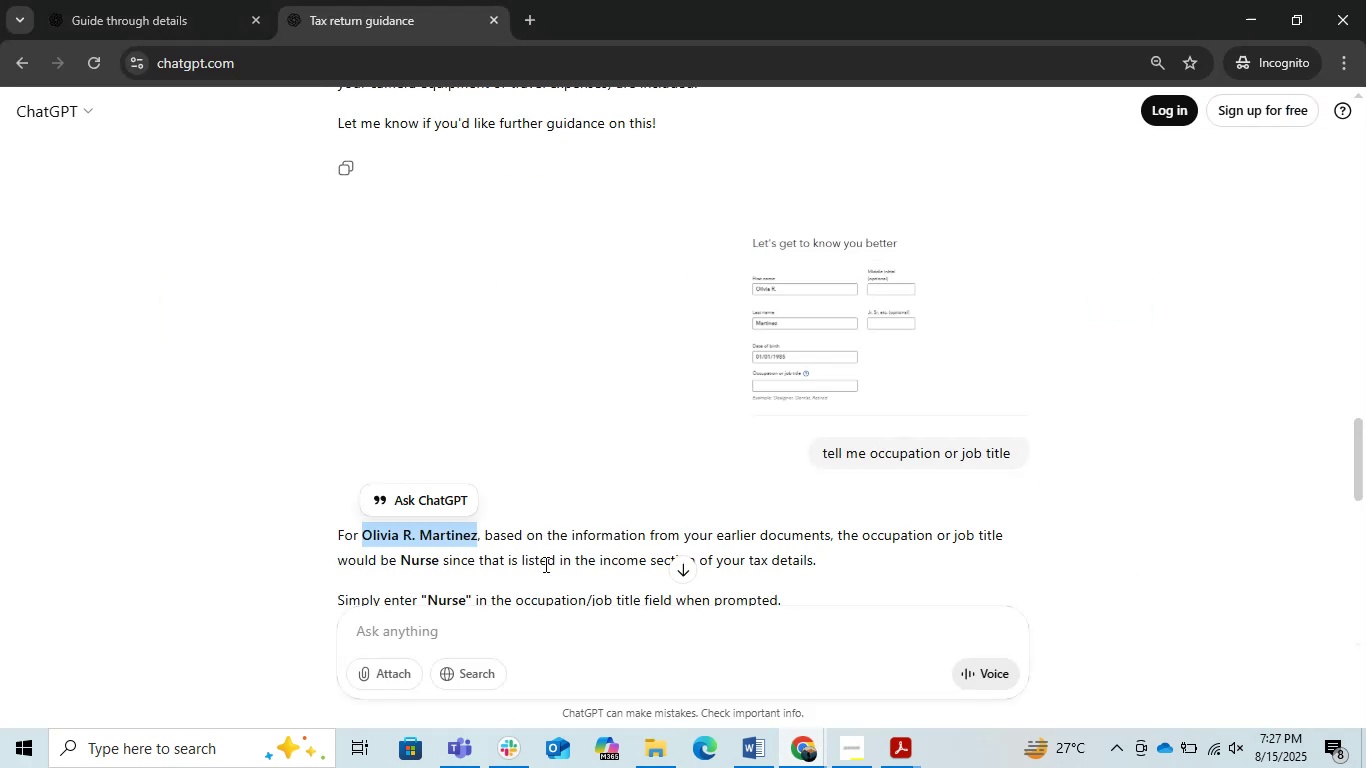 
key(Alt+Tab)
 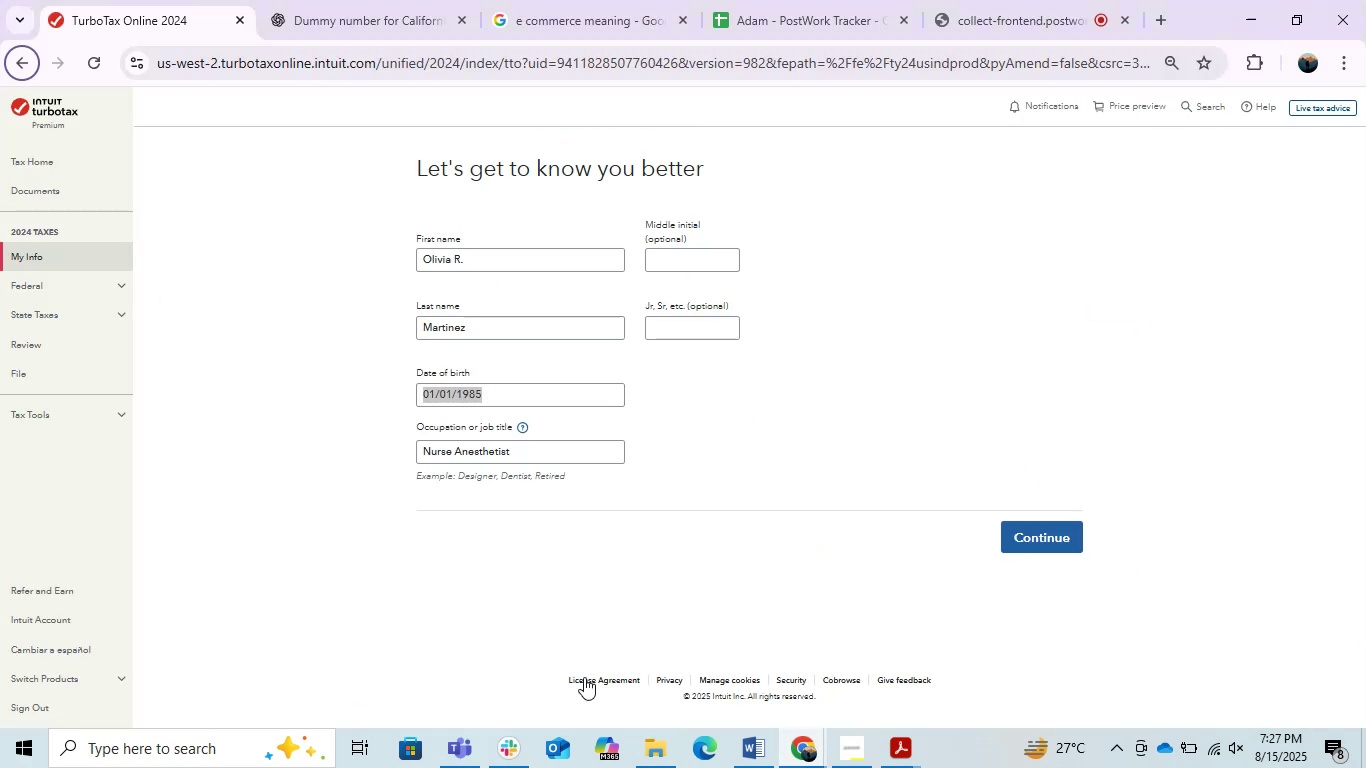 
left_click([751, 750])
 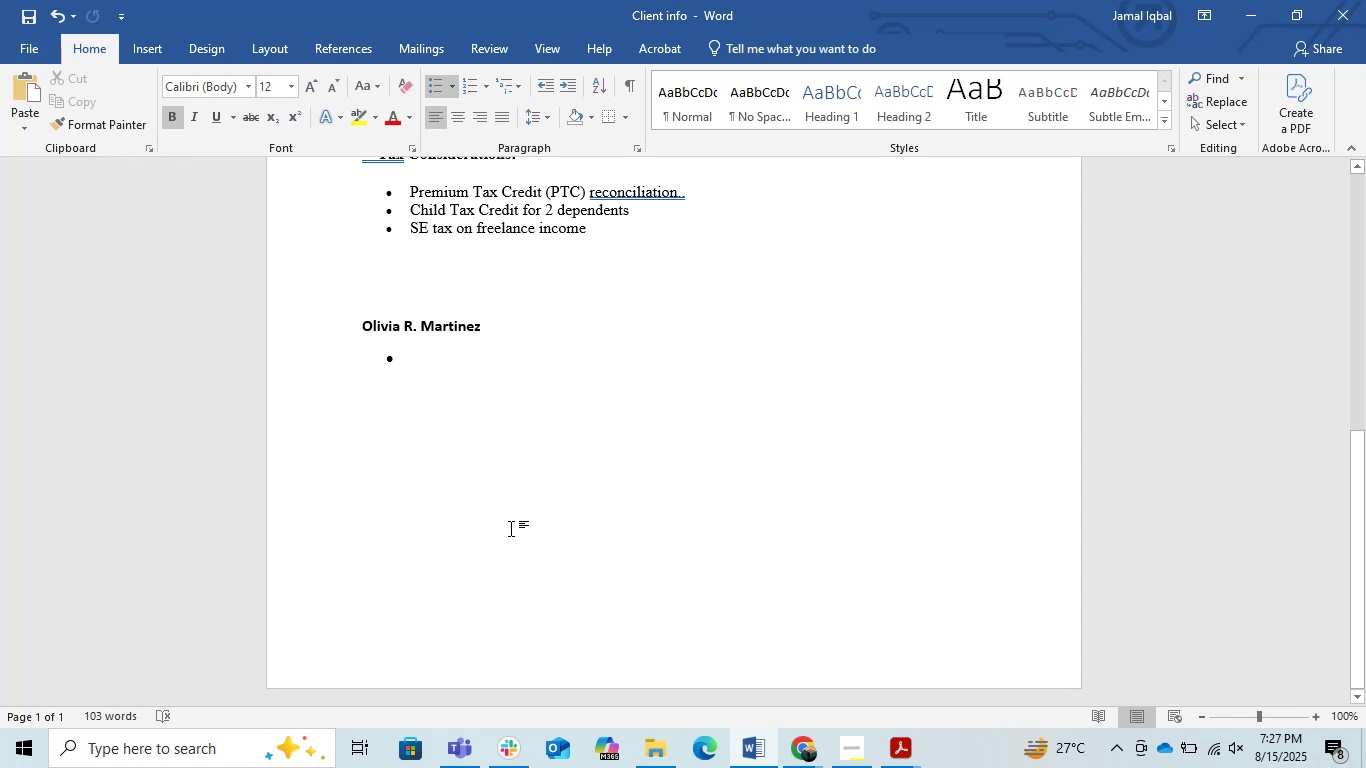 
key(F)
 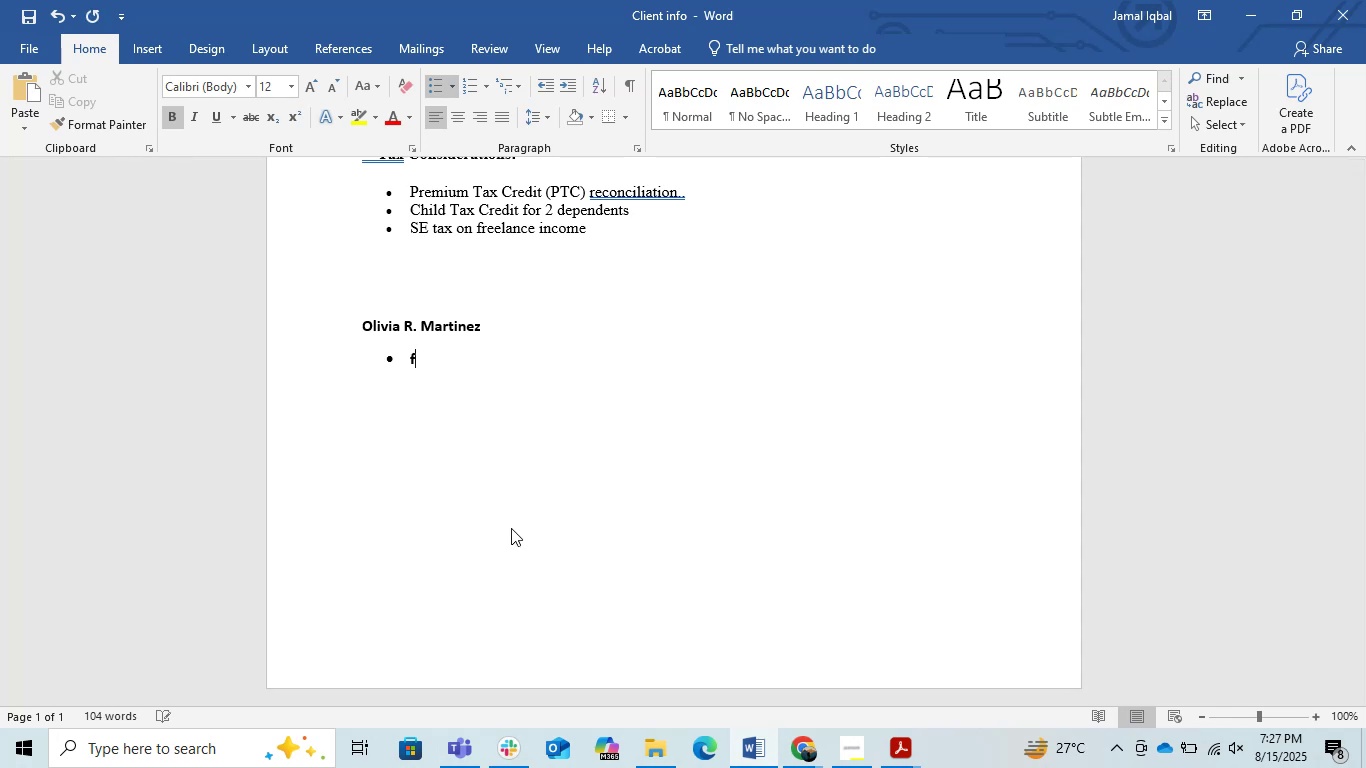 
key(Backspace)
 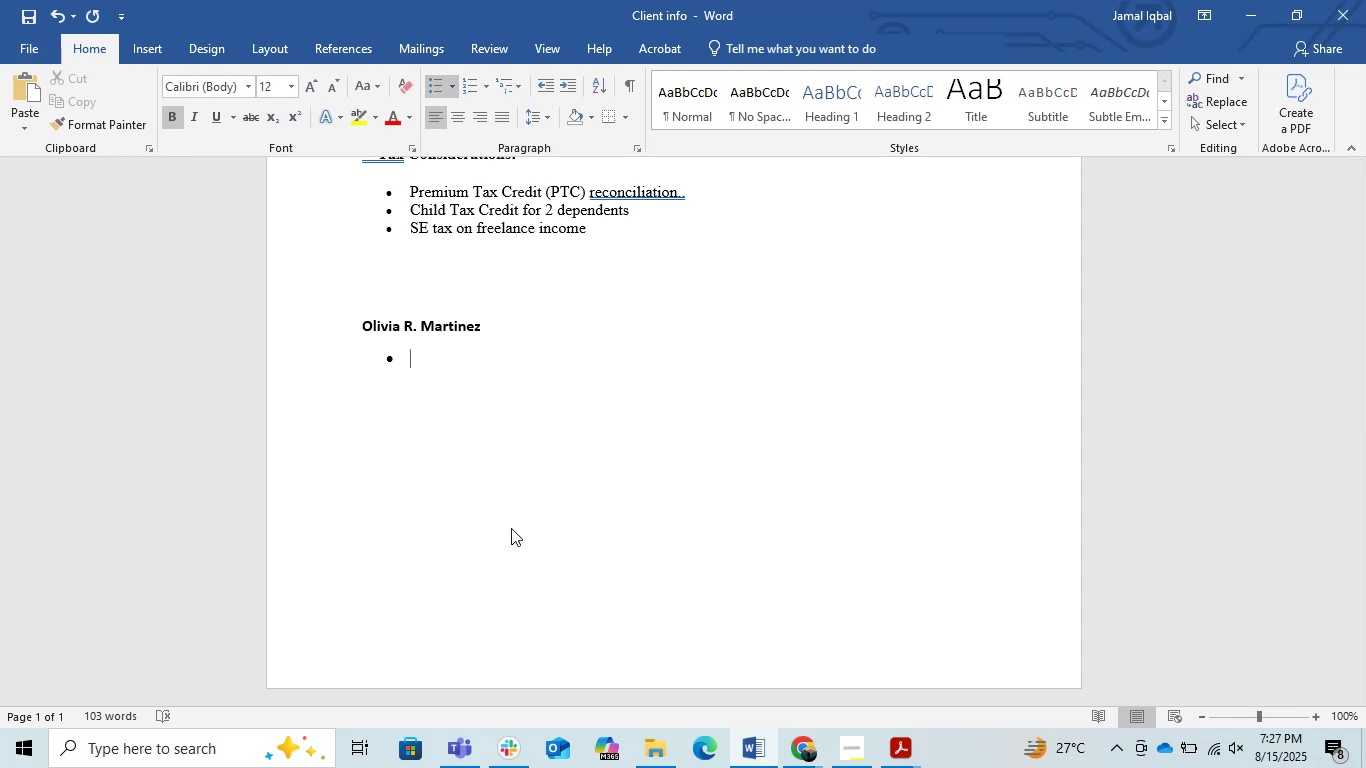 
type(DOB)
 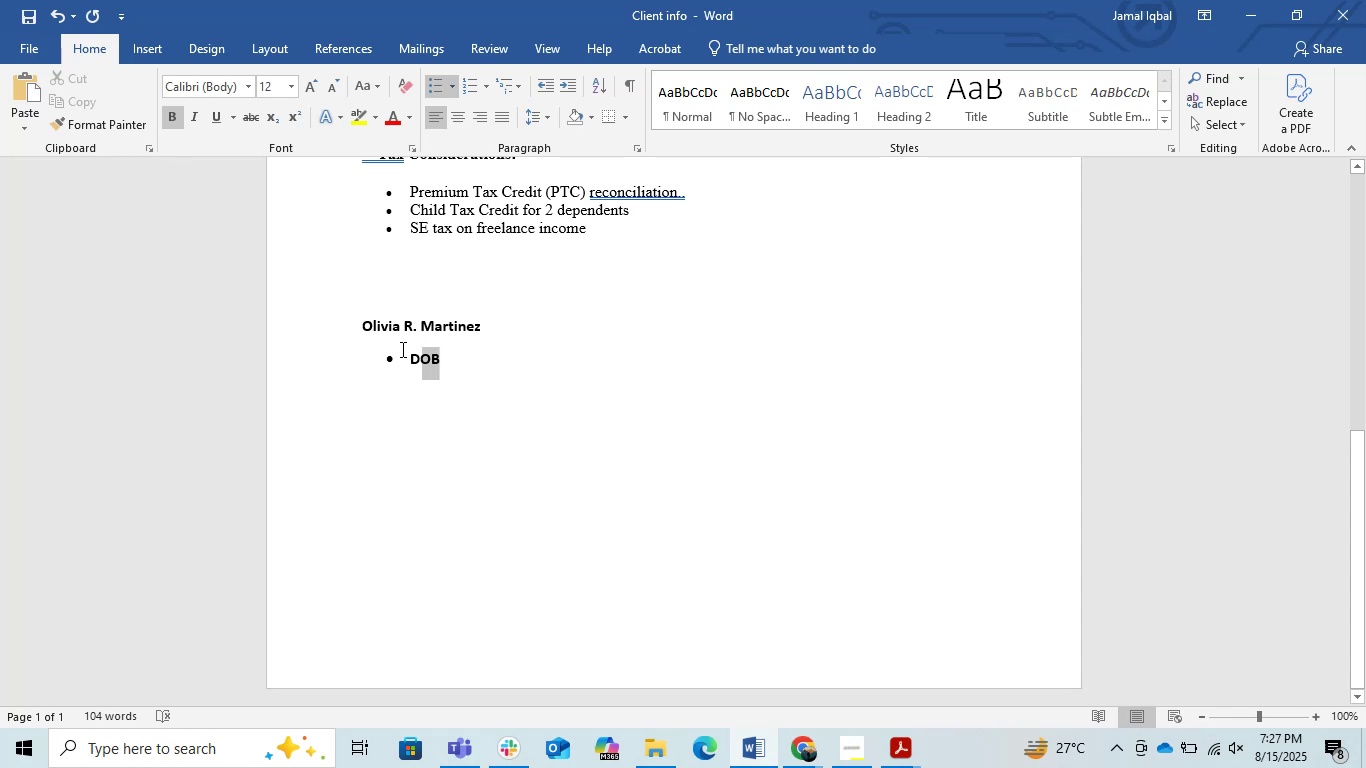 
wait(5.79)
 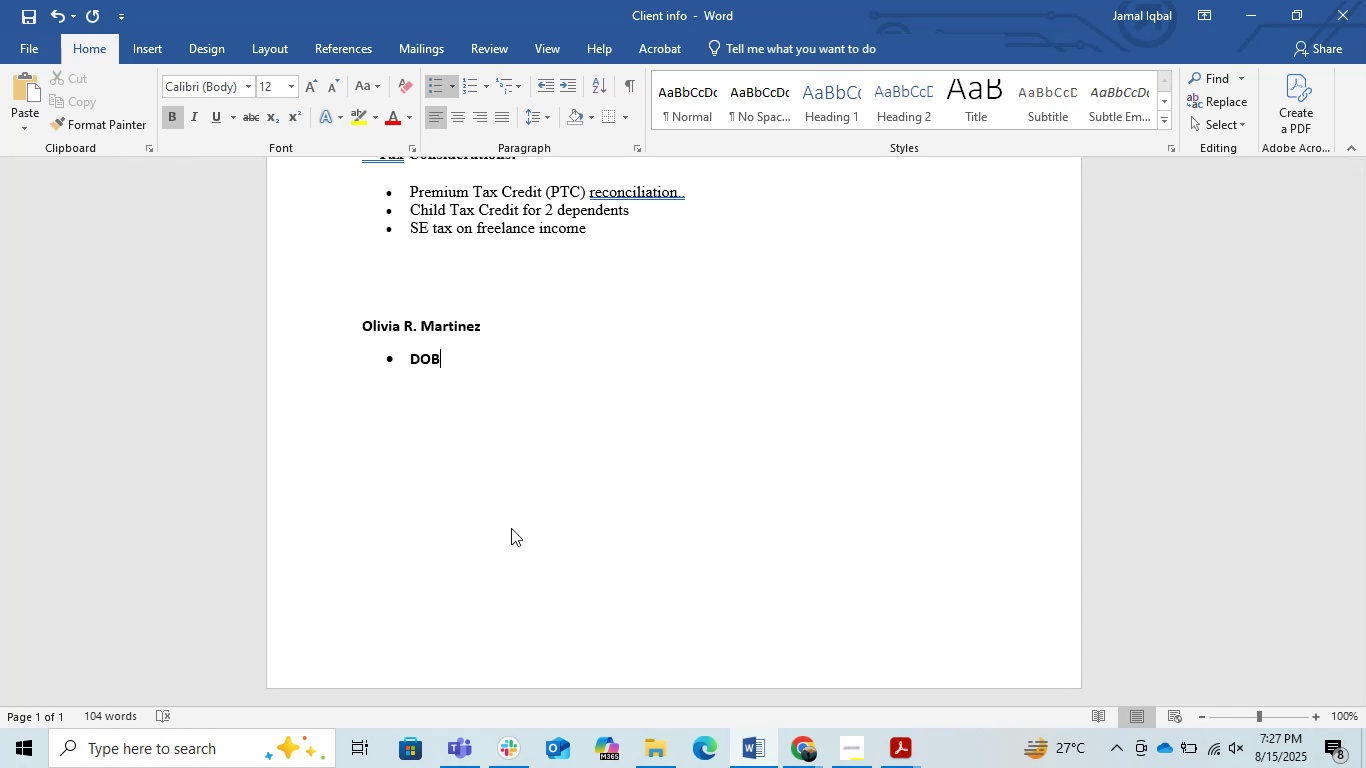 
left_click([164, 113])
 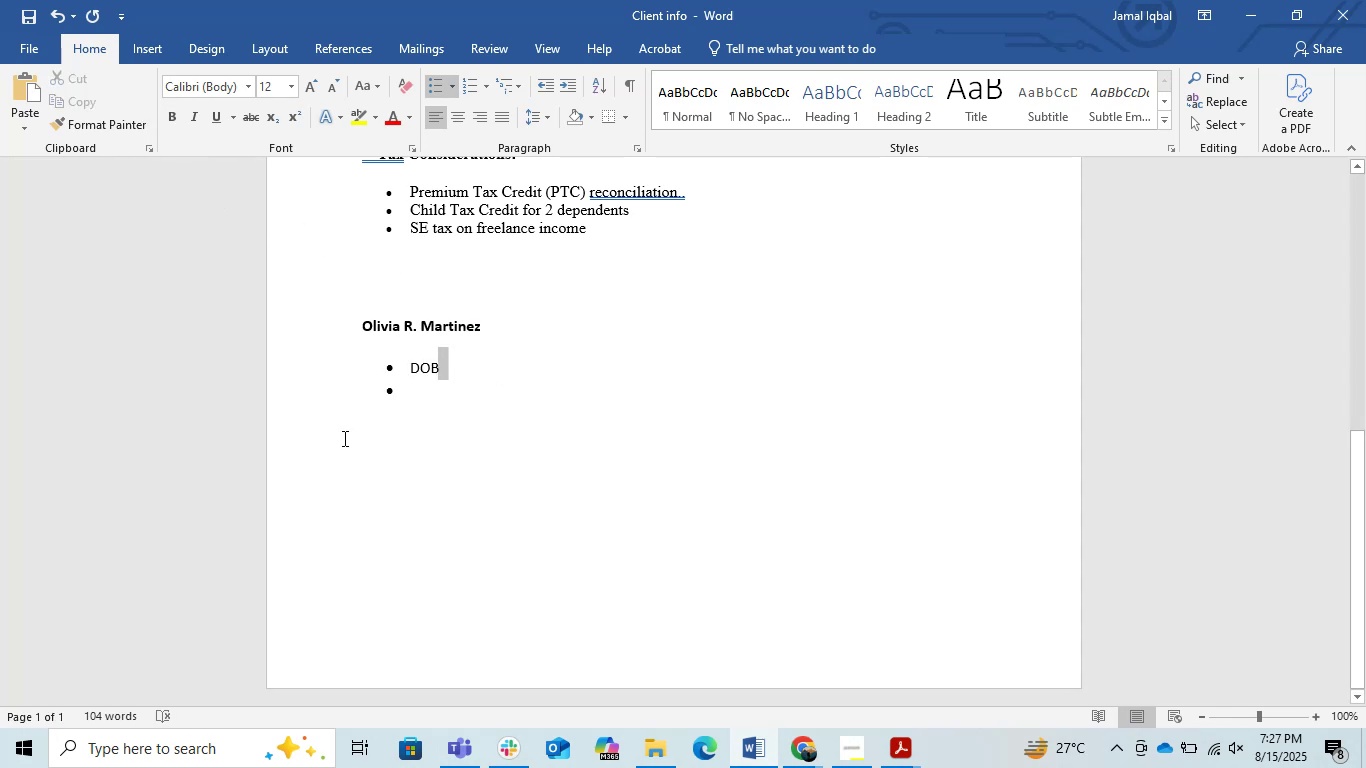 
wait(5.48)
 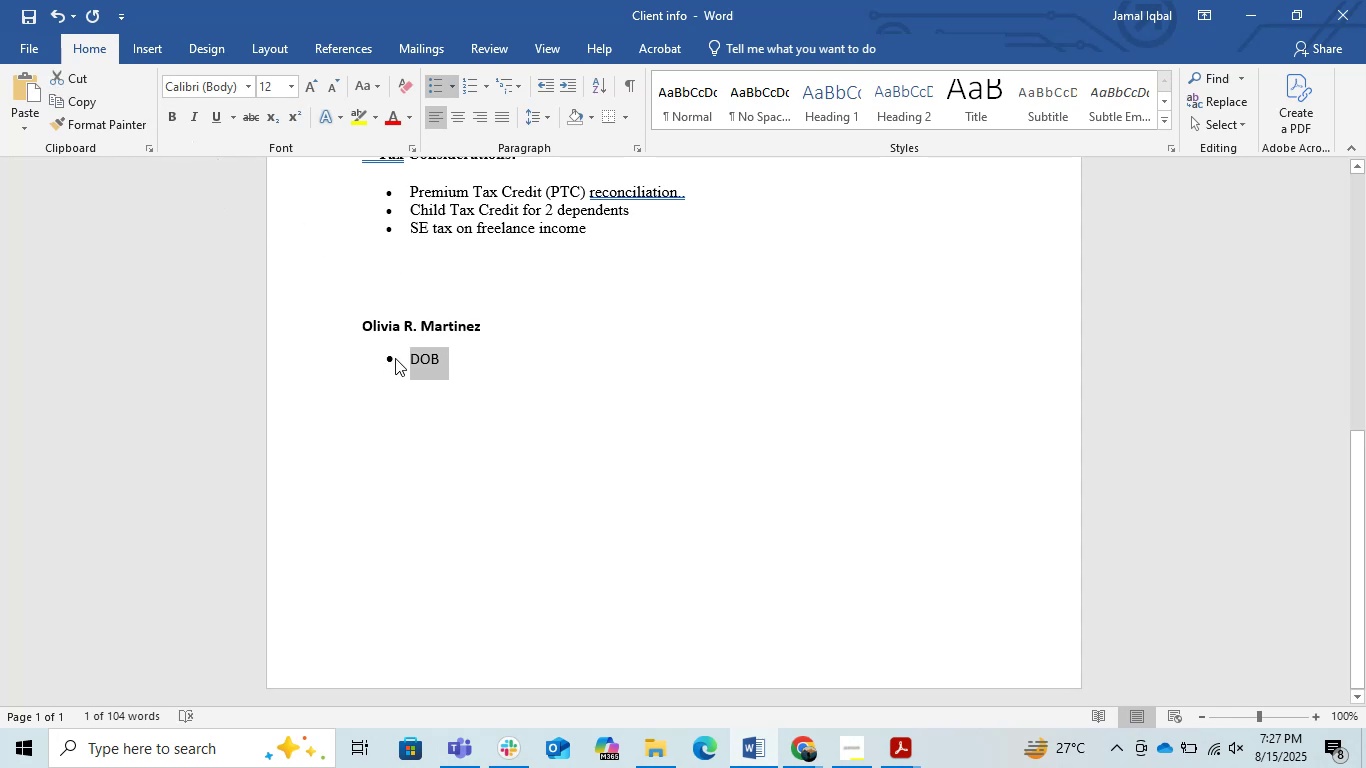 
left_click([468, 444])
 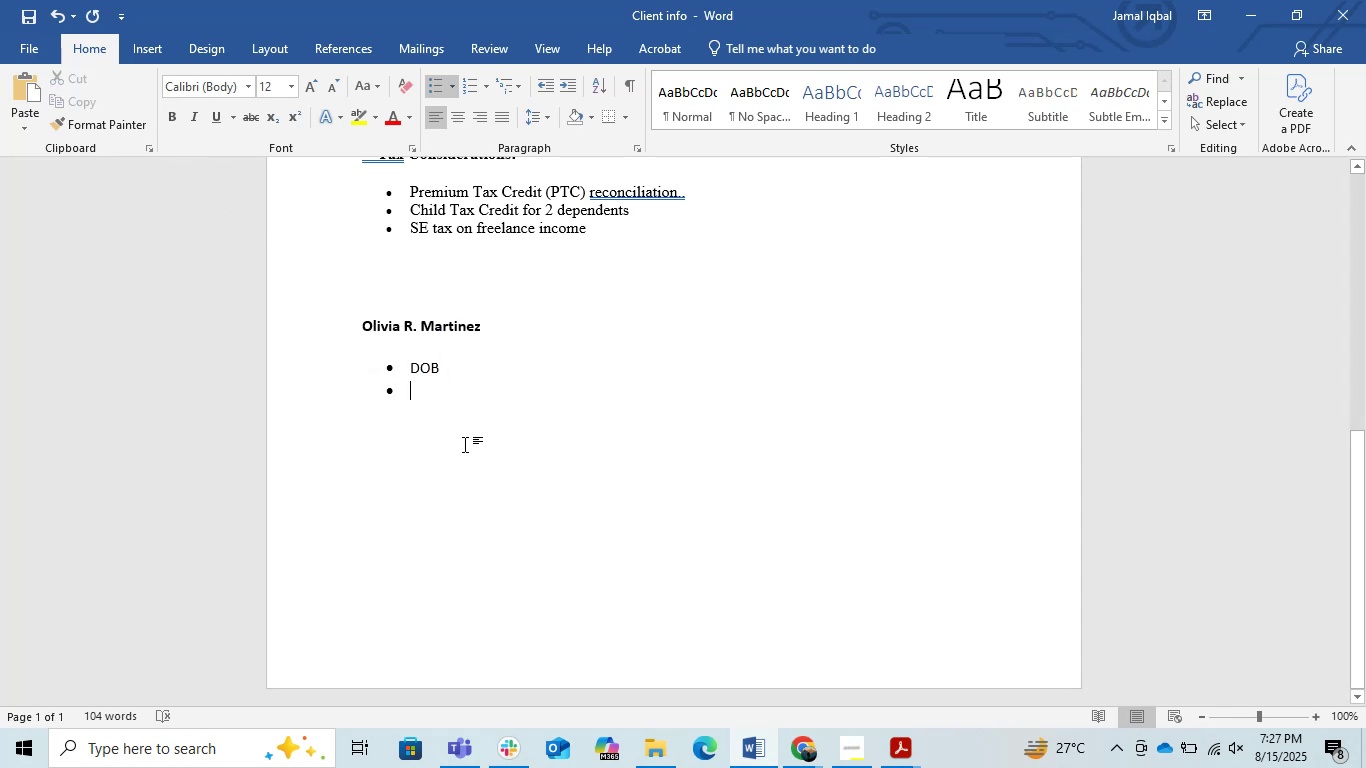 
key(Control+Z)
 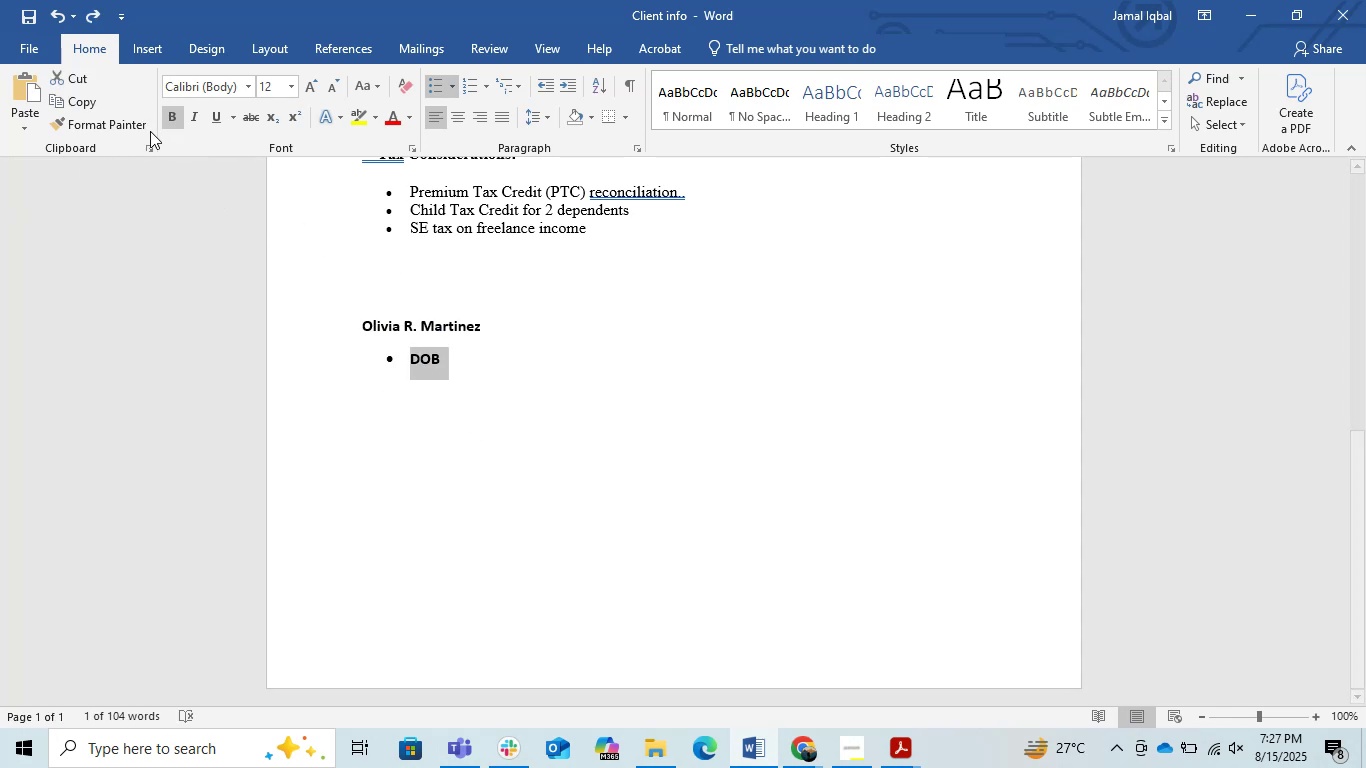 
left_click([171, 120])
 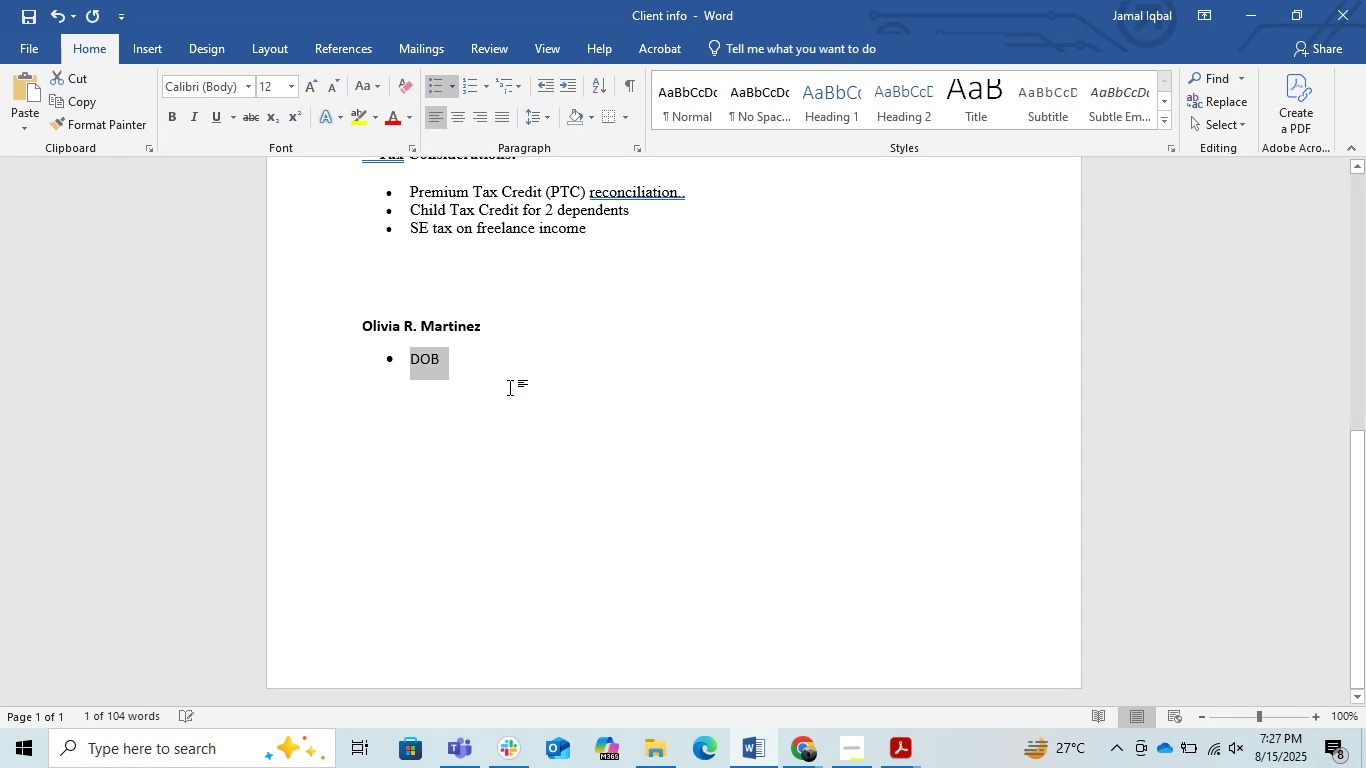 
left_click([511, 393])
 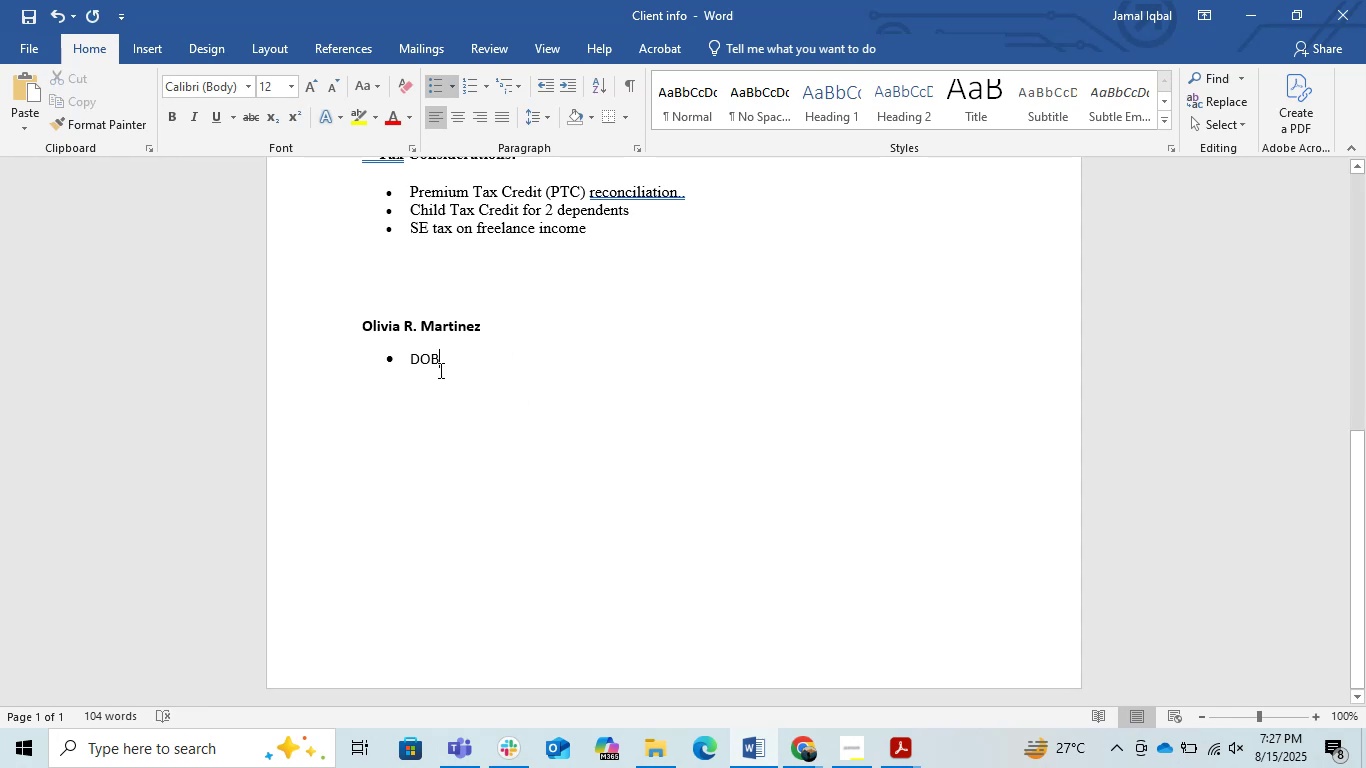 
key(Space)
 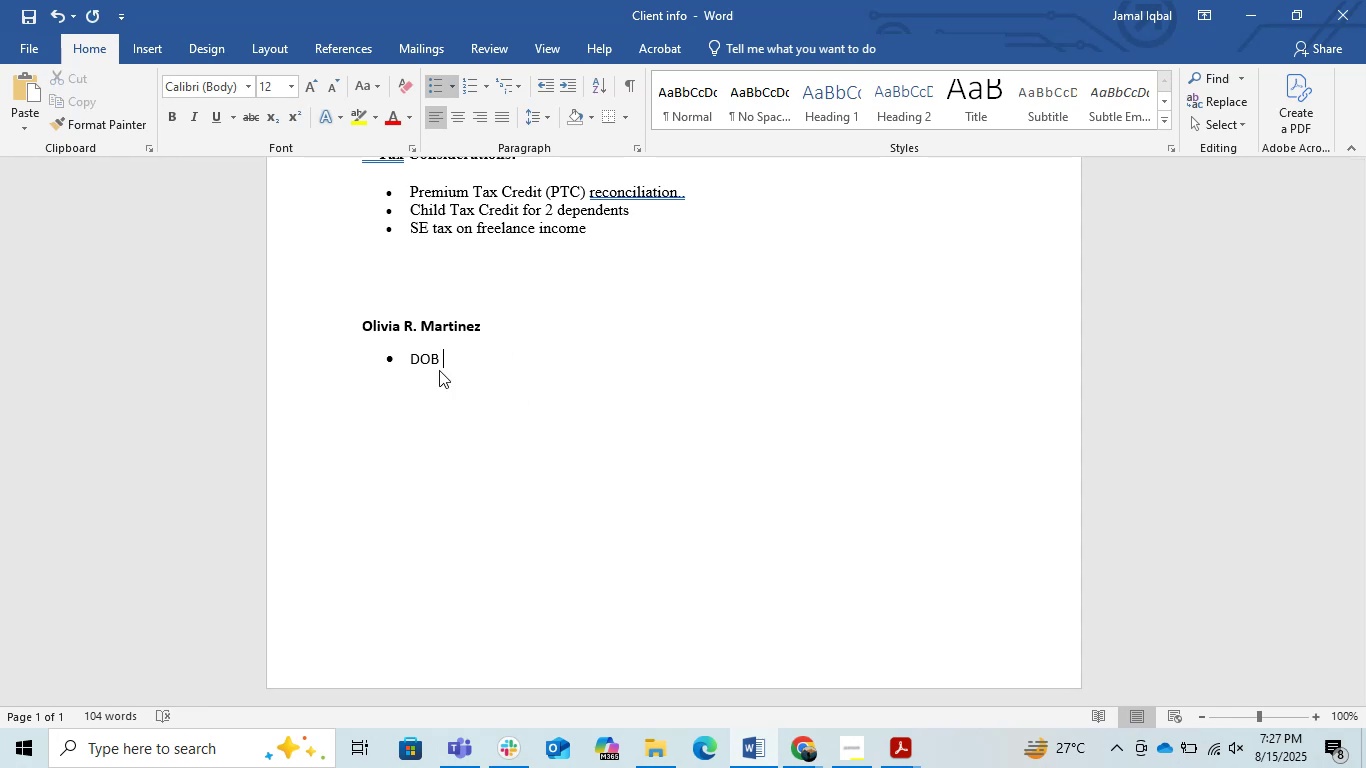 
key(Control+B)
 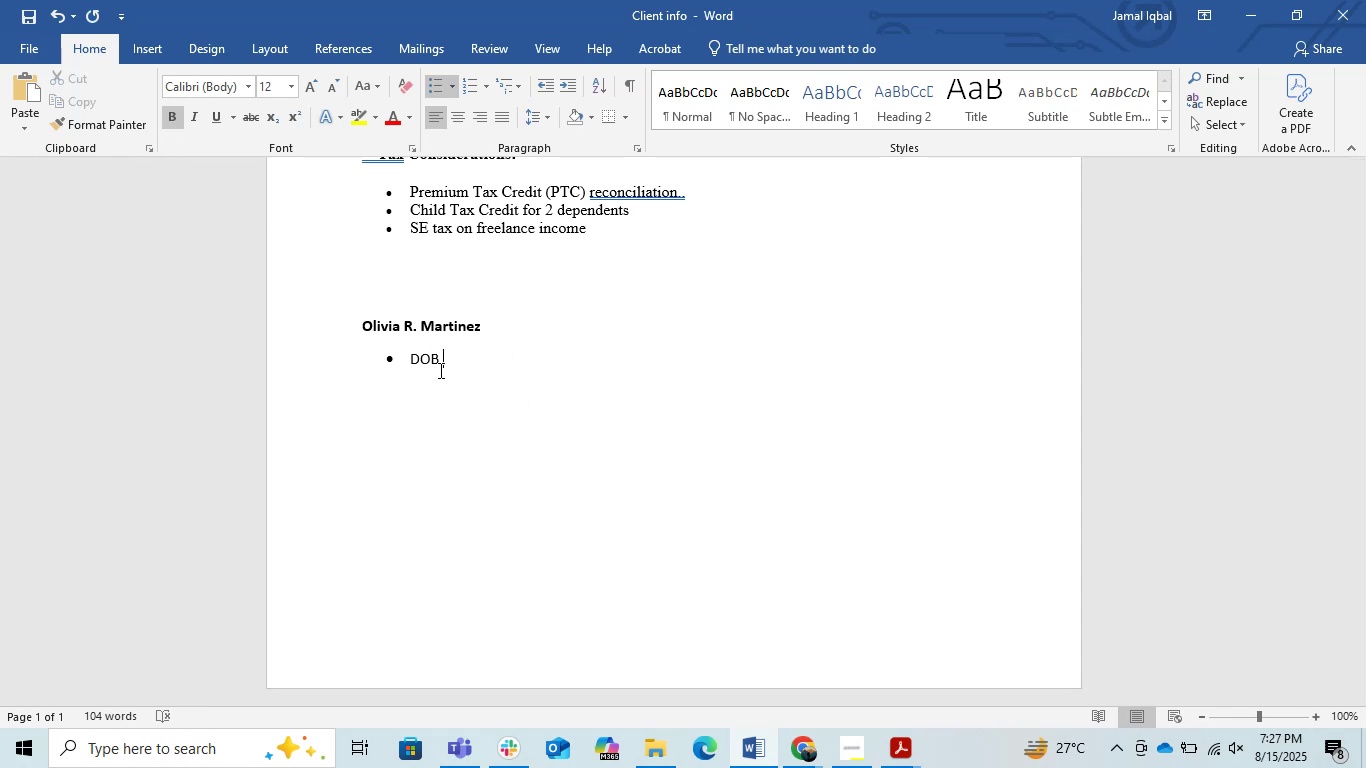 
hold_key(key=ControlLeft, duration=0.39)
 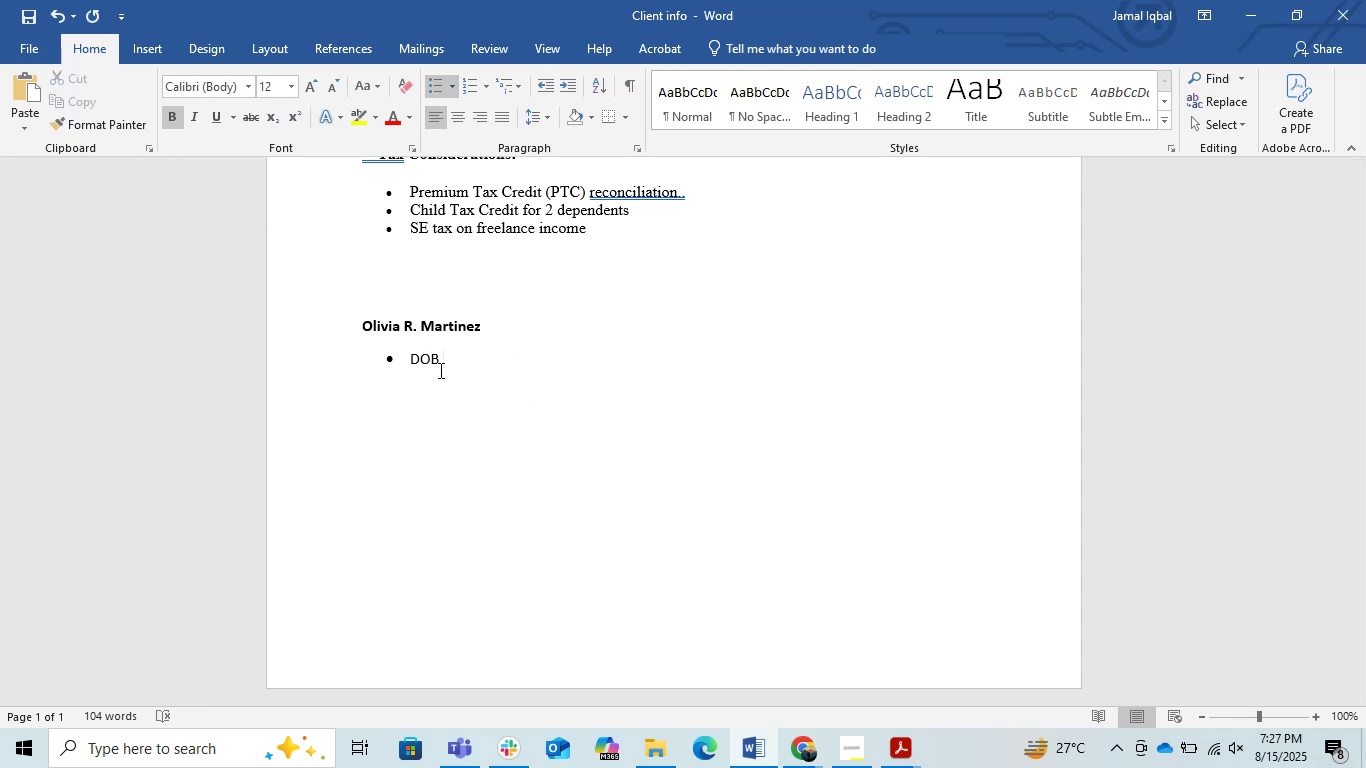 
key(Control+V)
 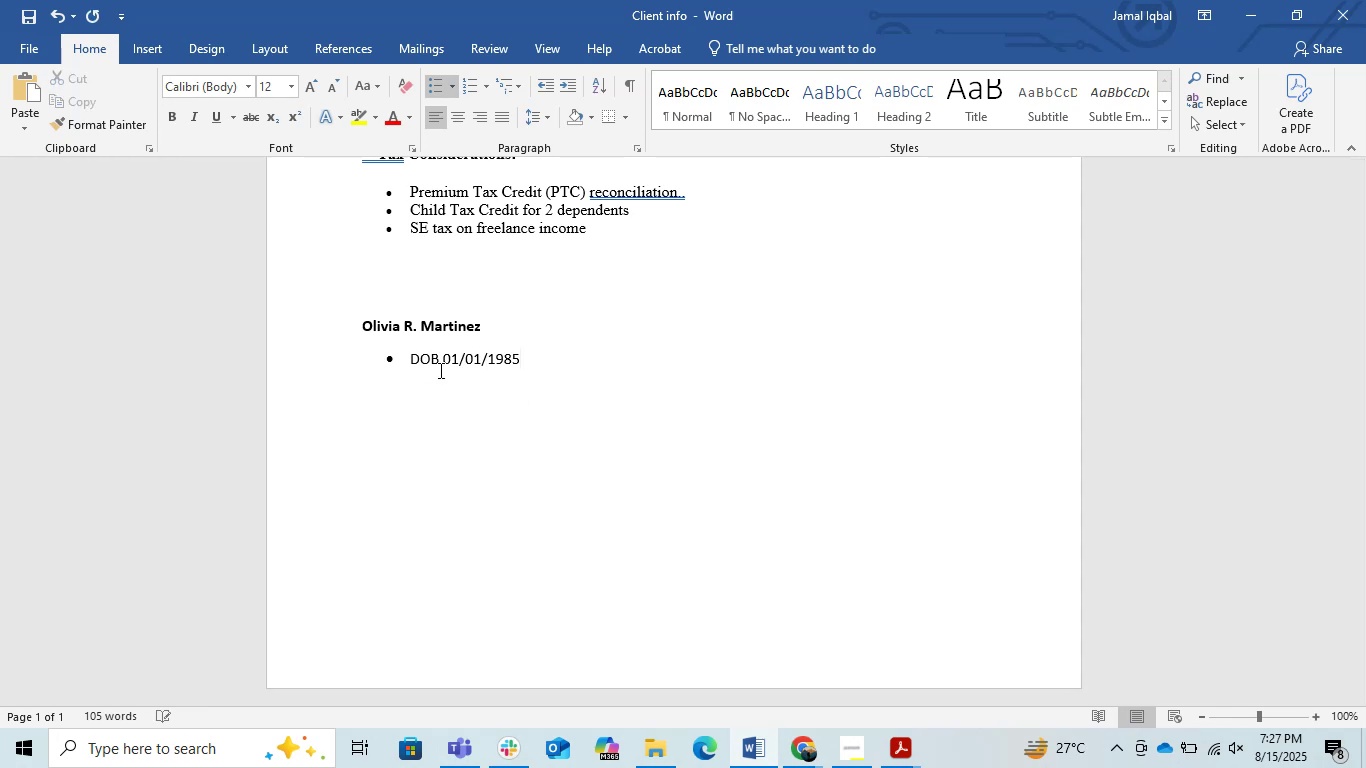 
hold_key(key=ArrowLeft, duration=0.78)
 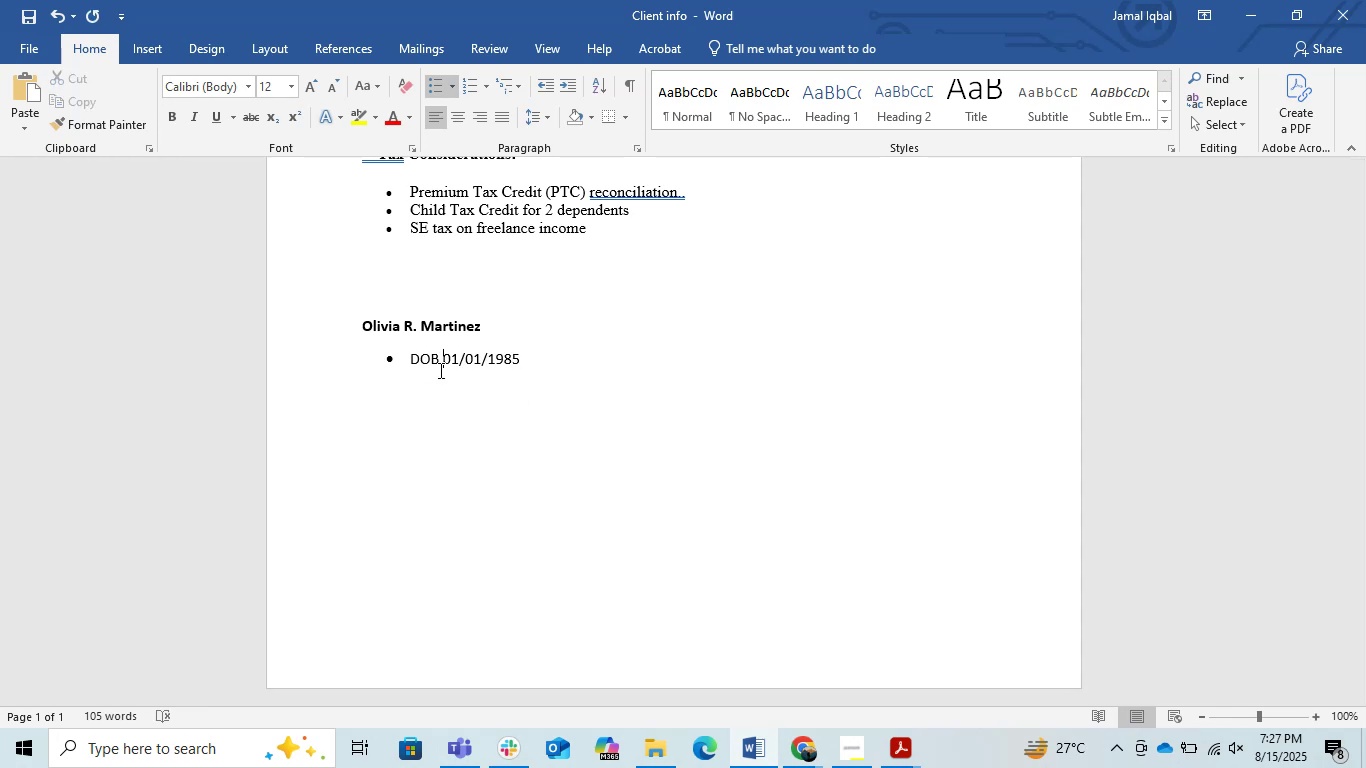 
key(Shift+ShiftLeft)
 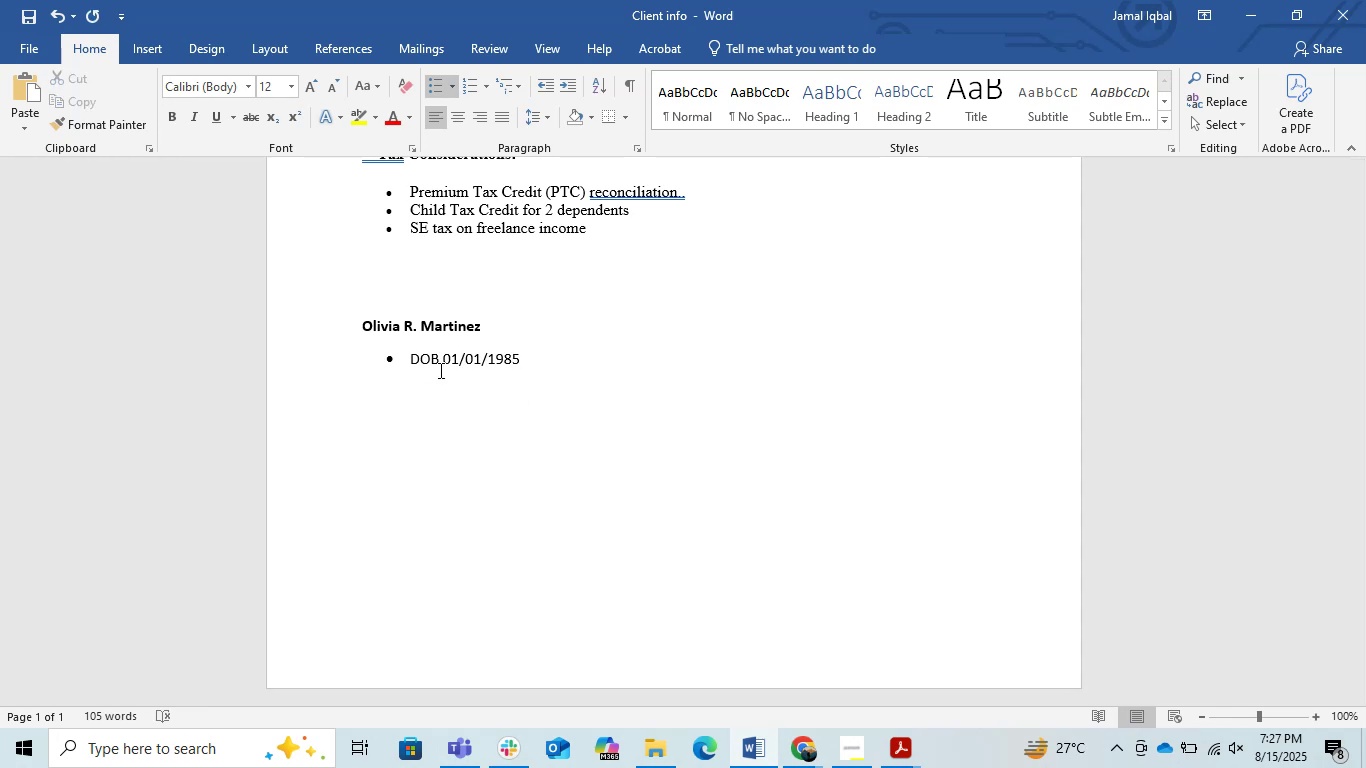 
key(Shift+9)
 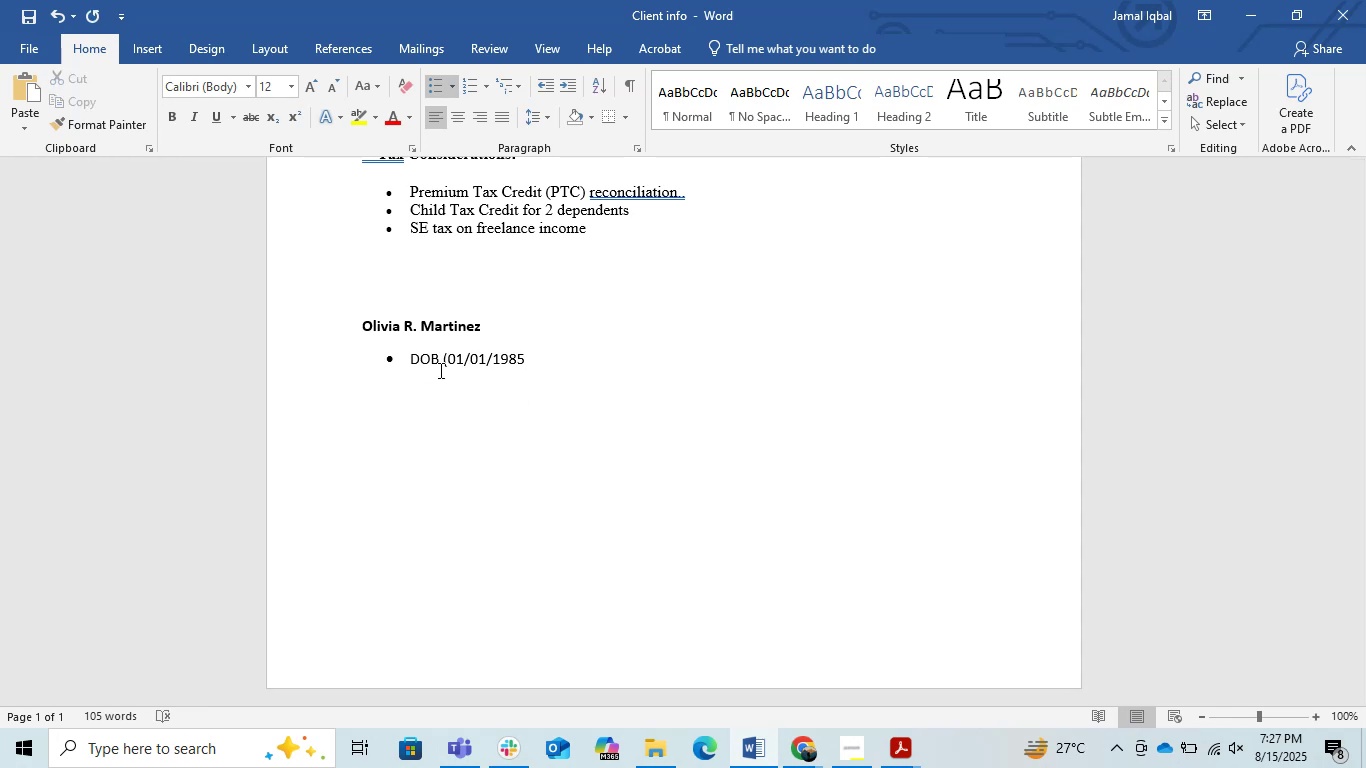 
hold_key(key=ArrowRight, duration=0.6)
 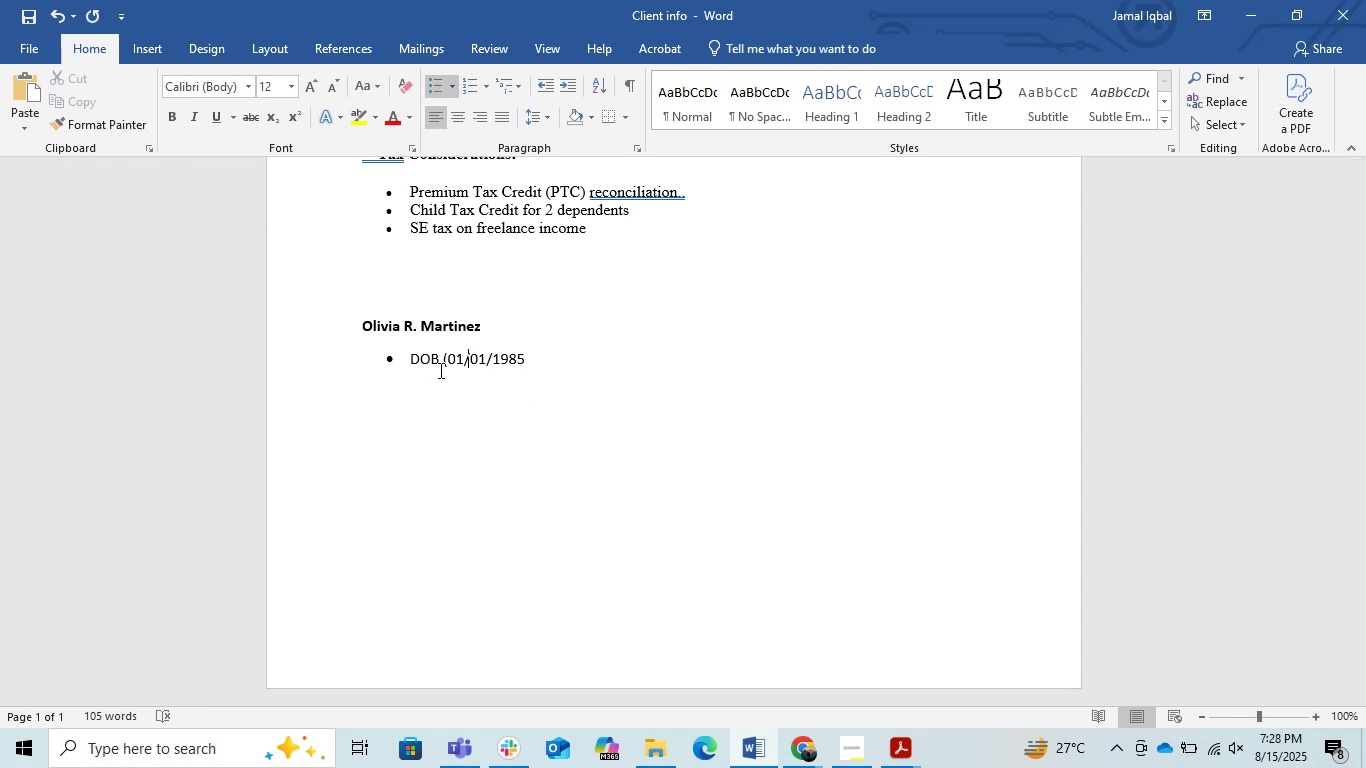 
key(Control+ArrowRight)
 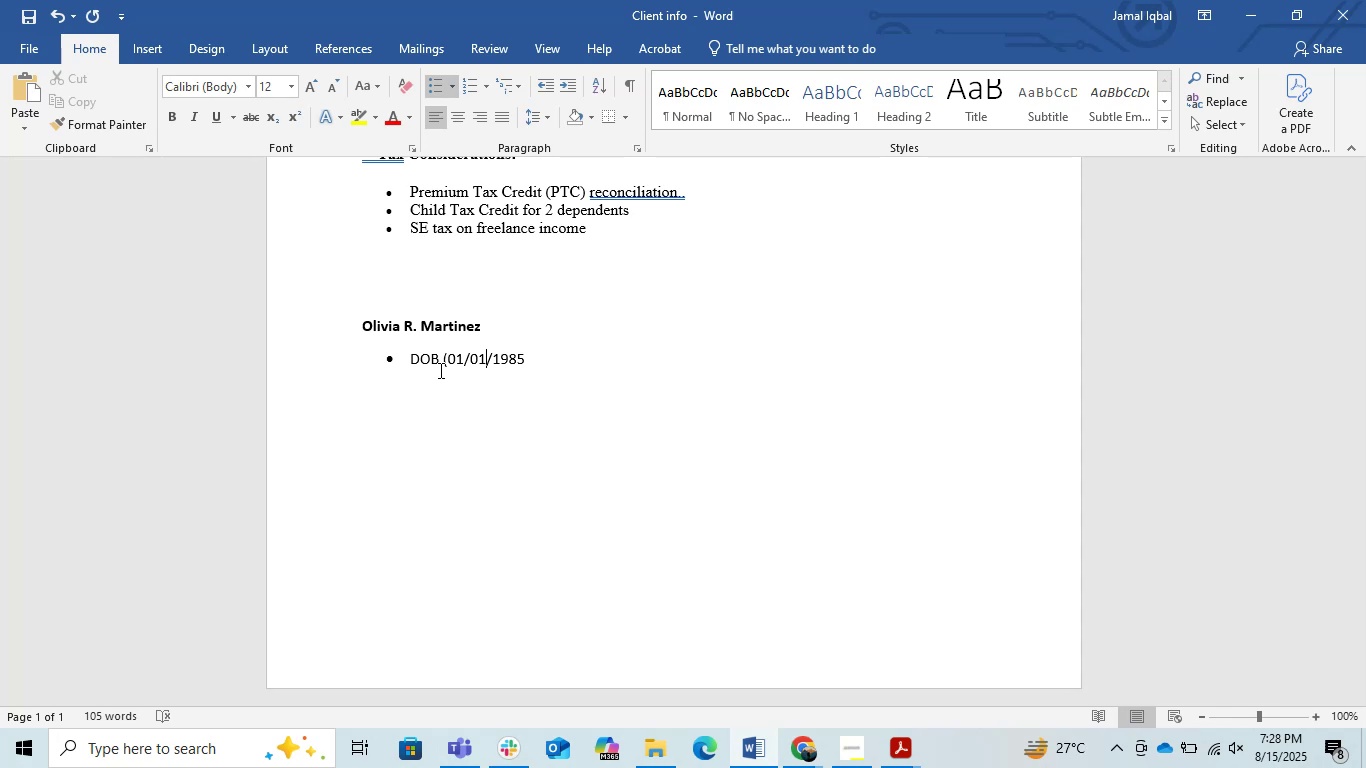 
key(ArrowRight)
 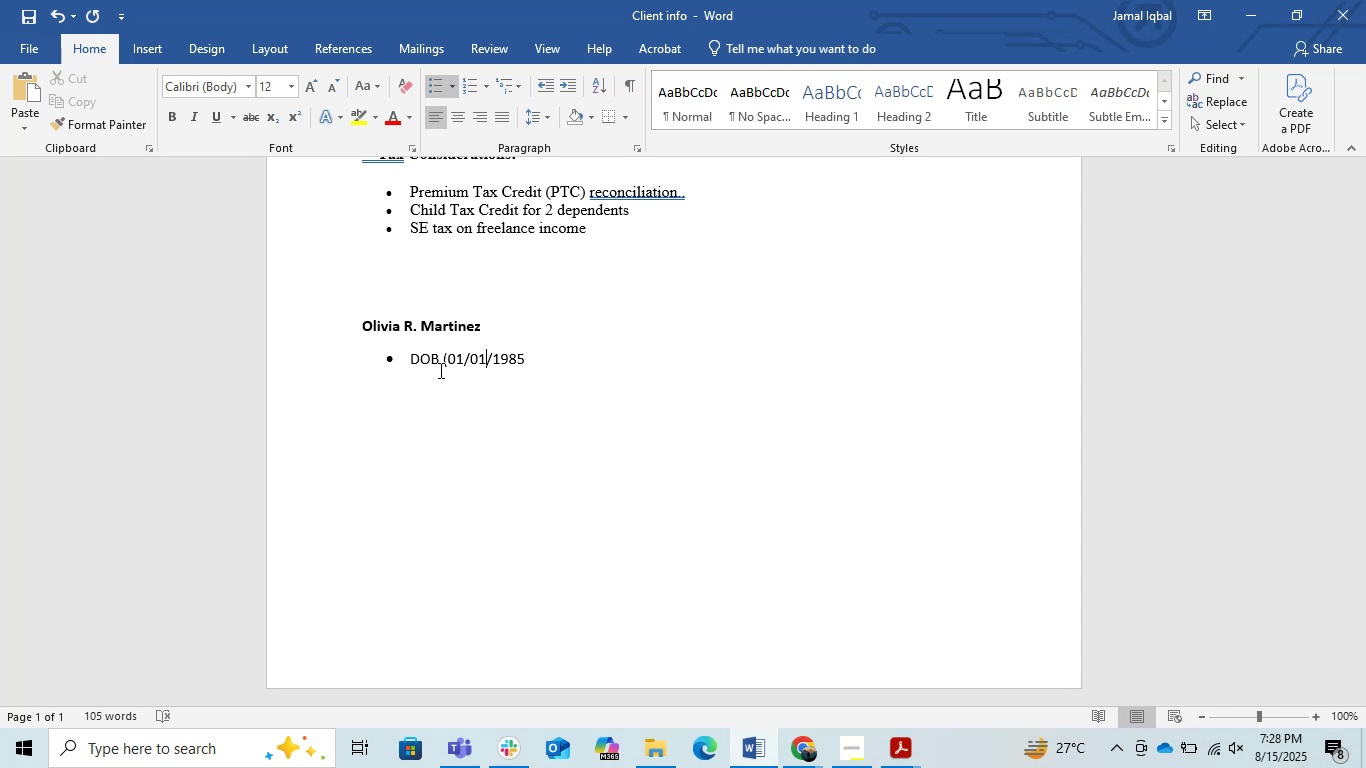 
key(Control+ArrowRight)
 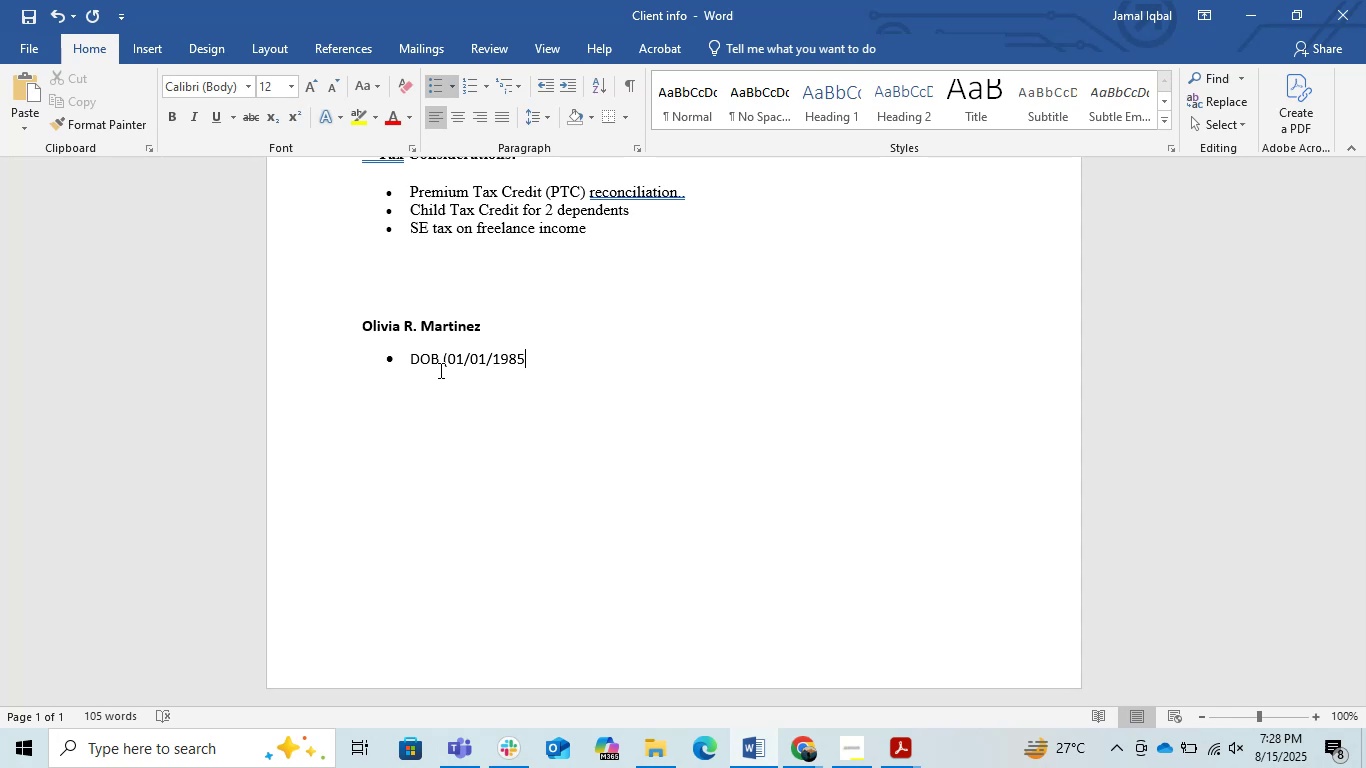 
key(Control+ArrowRight)
 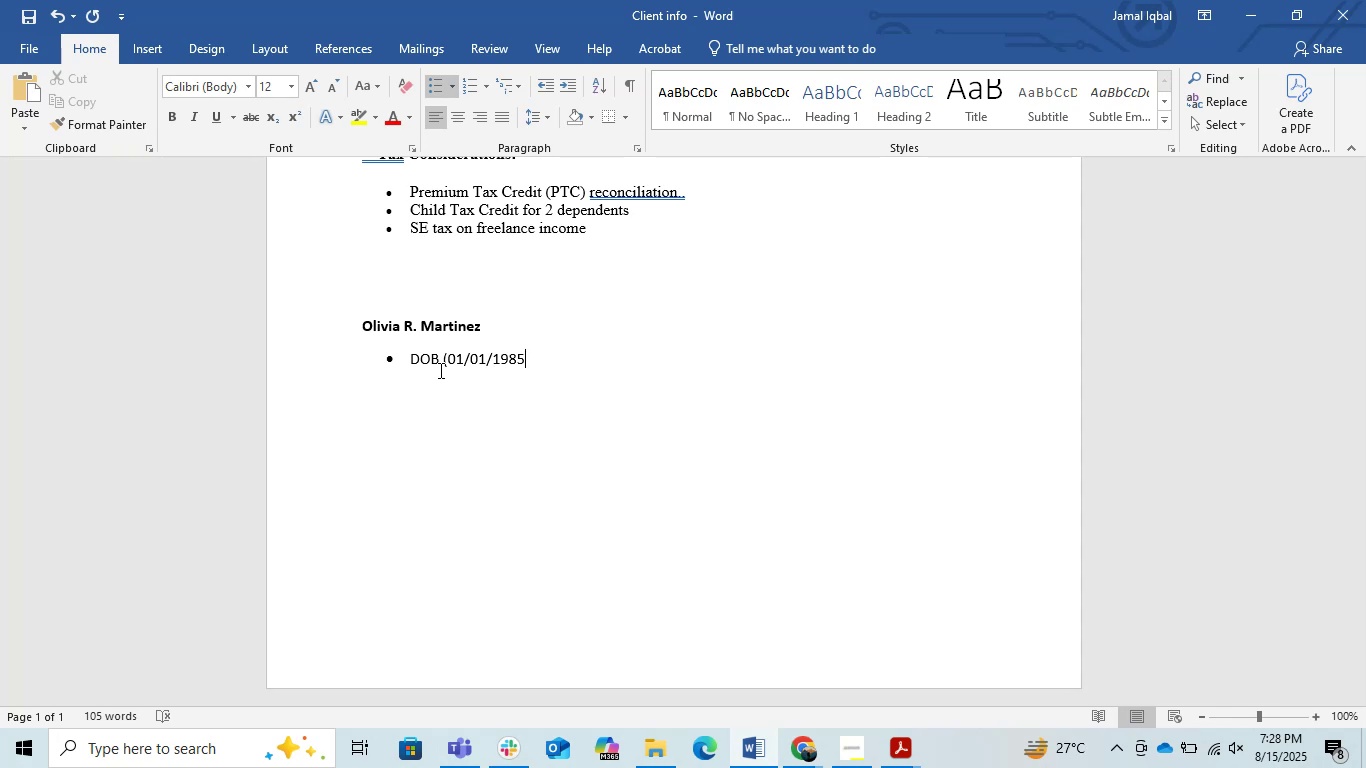 
key(Shift+ShiftLeft)
 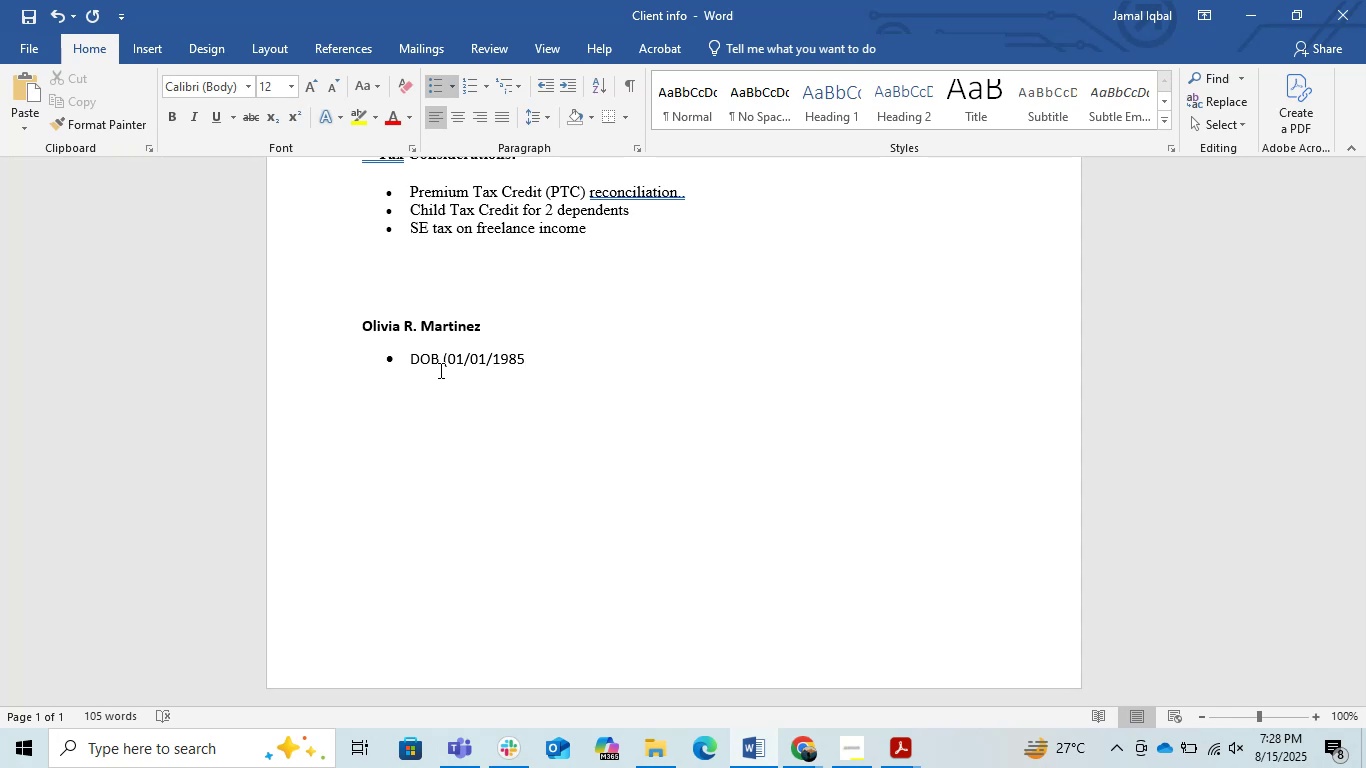 
key(Shift+0)
 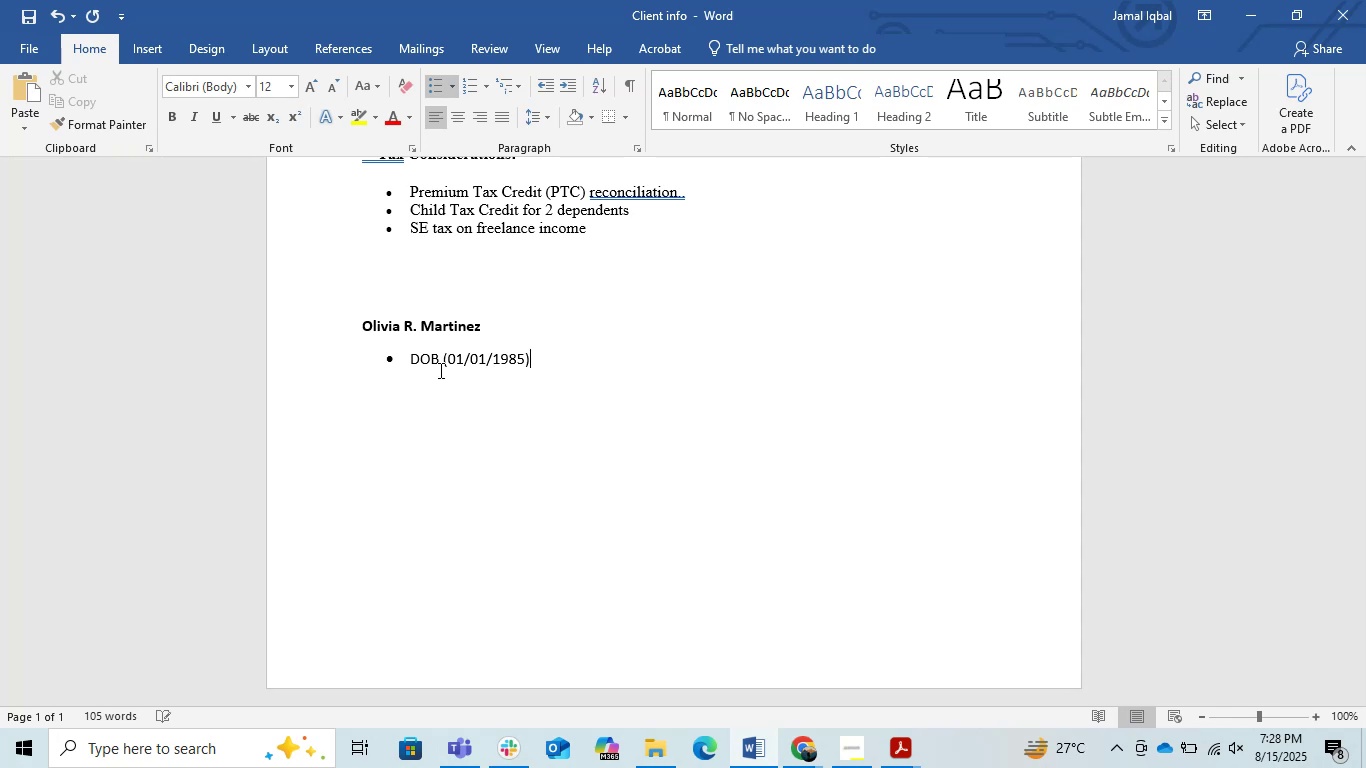 
key(Enter)
 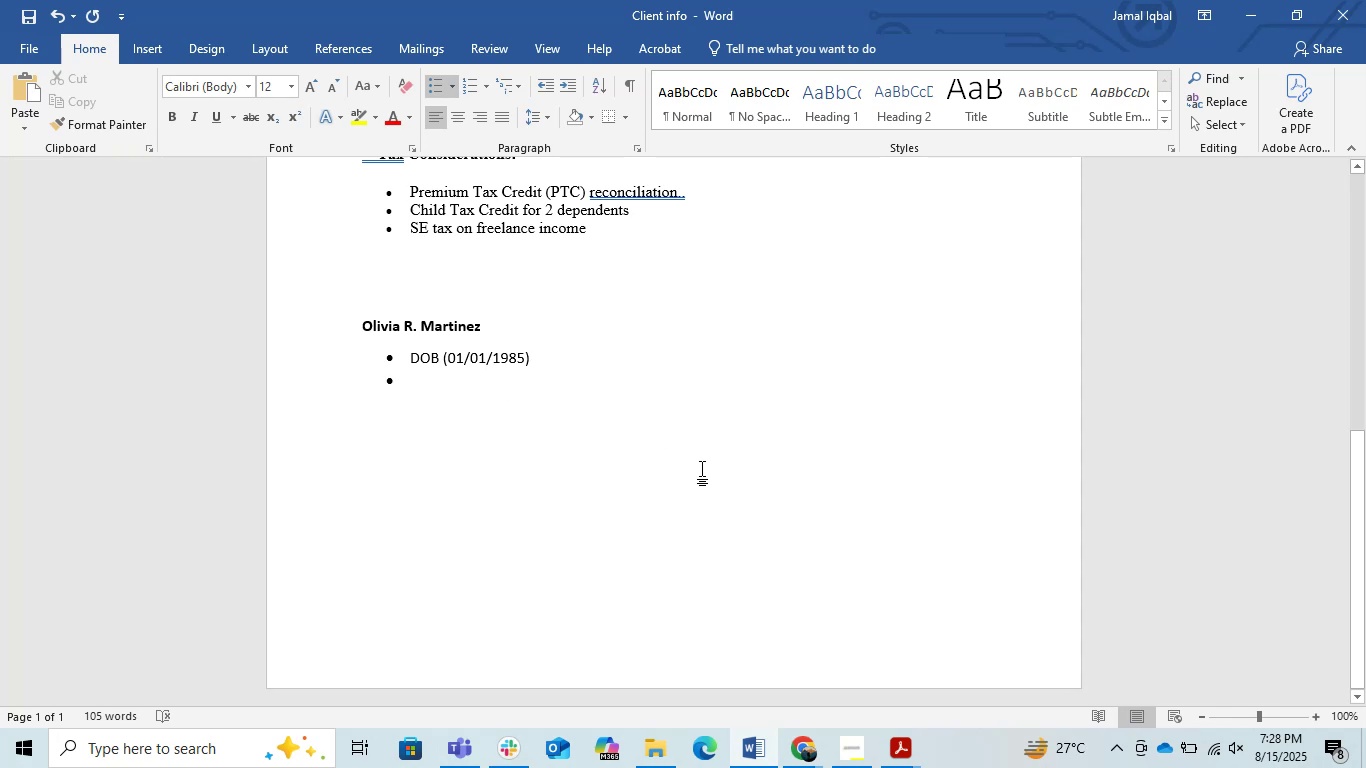 
left_click([1249, 4])
 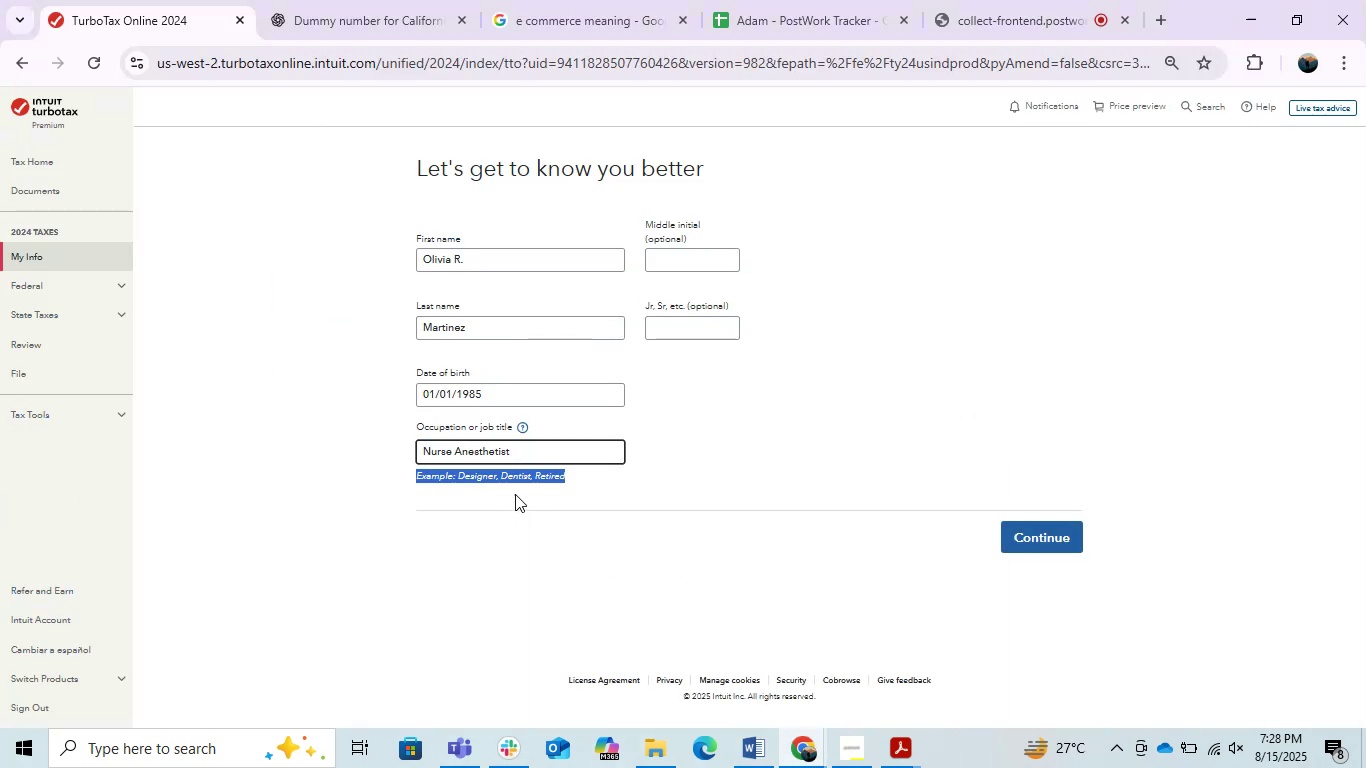 
key(Control+C)
 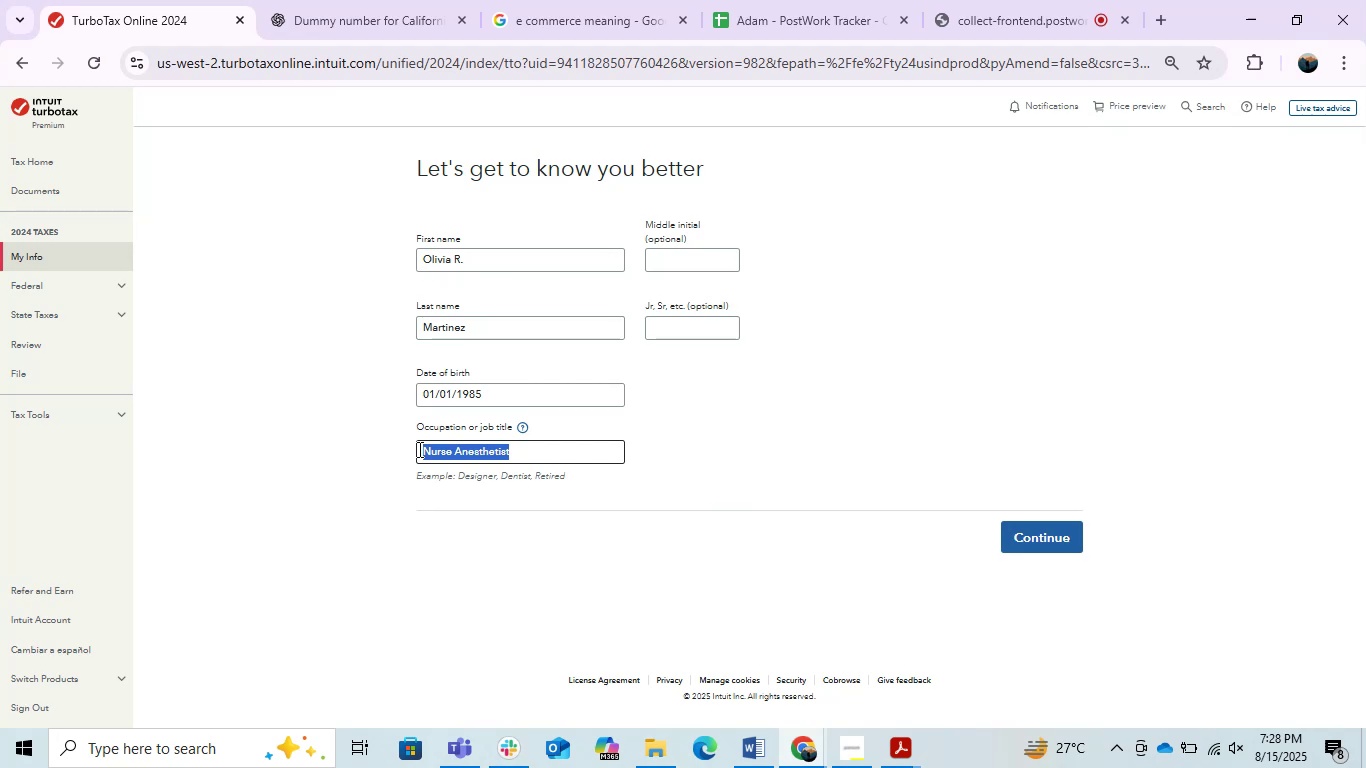 
key(Alt+Tab)
 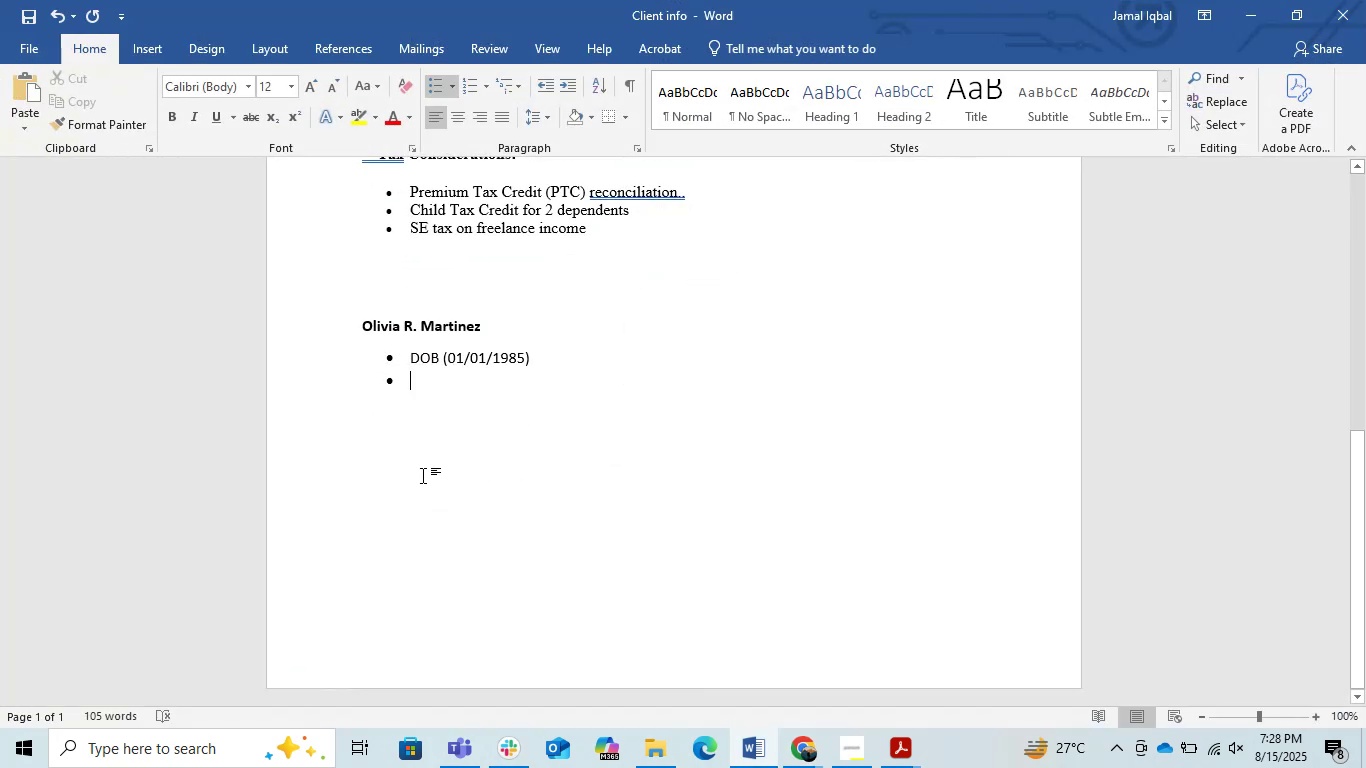 
key(Control+V)
 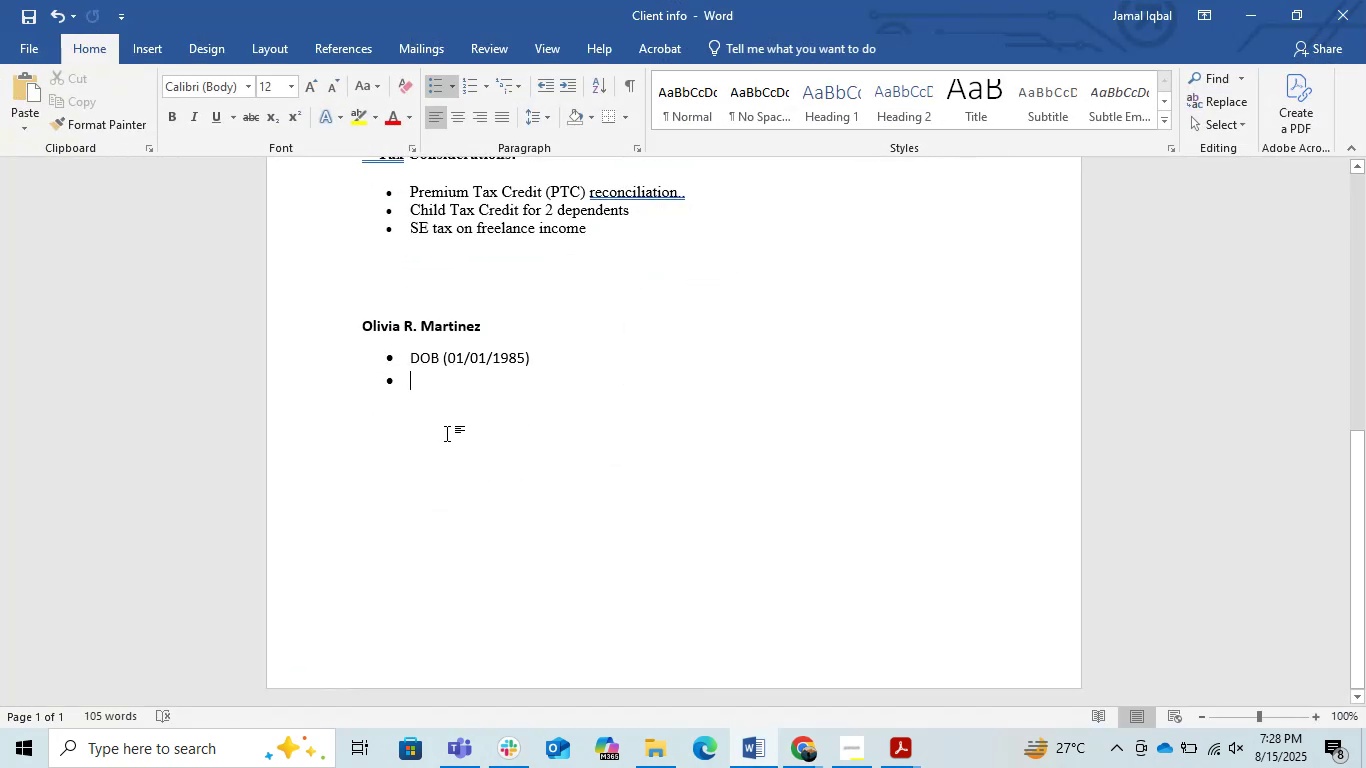 
key(Control+V)
 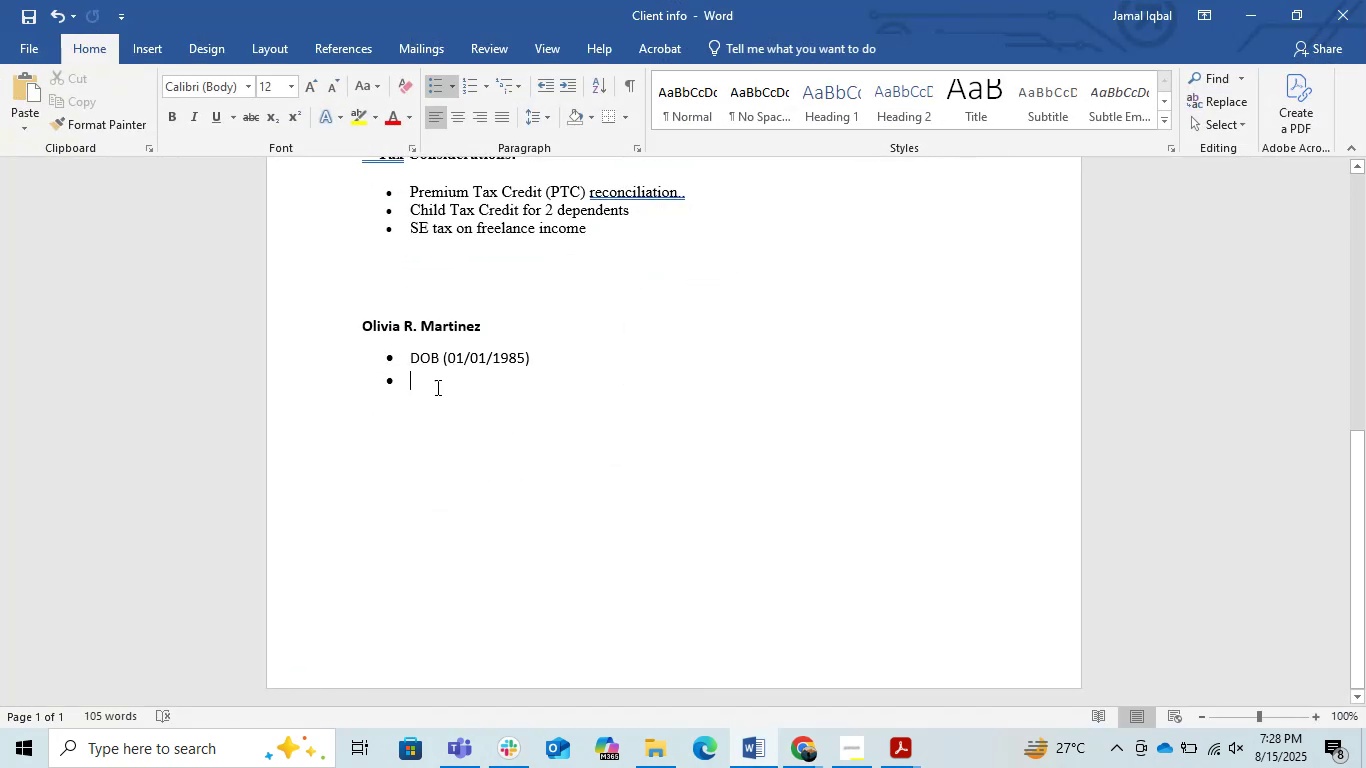 
key(Control+V)
 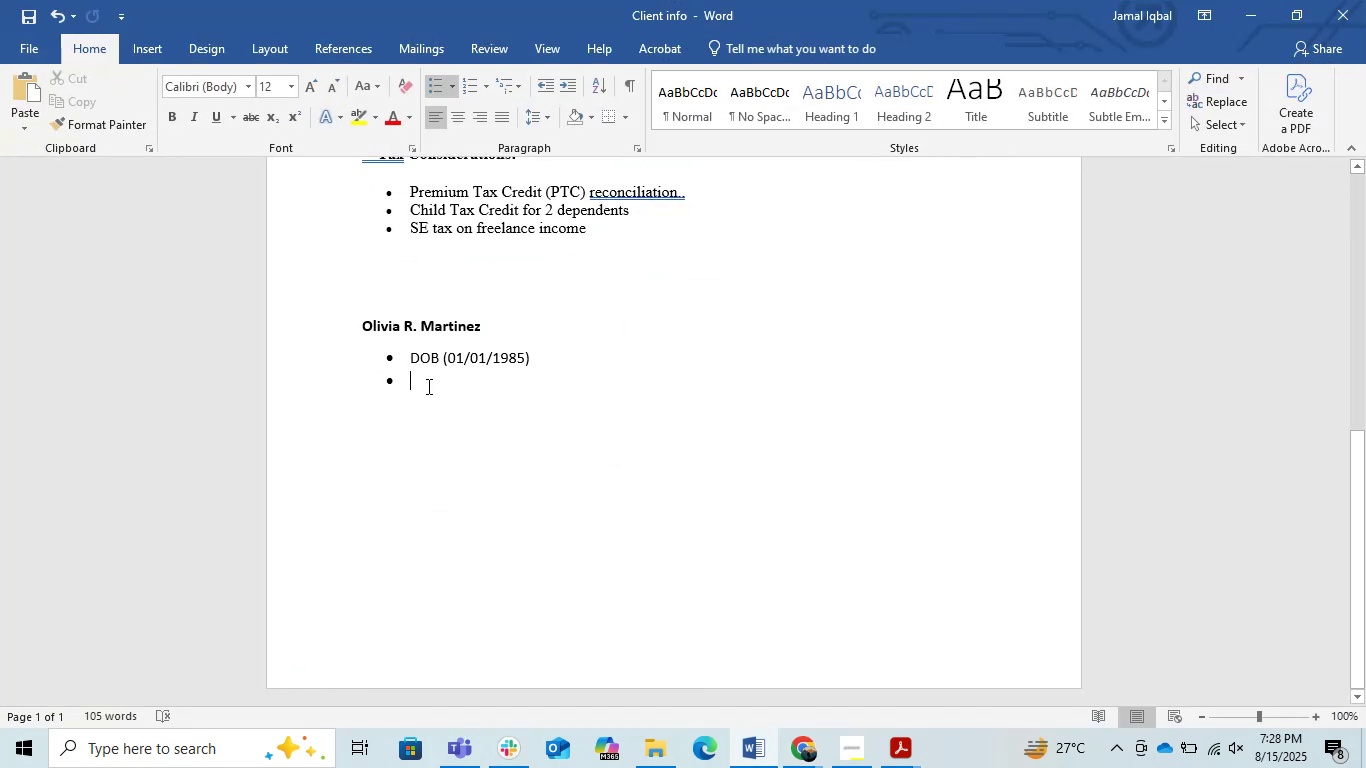 
key(Alt+Tab)
 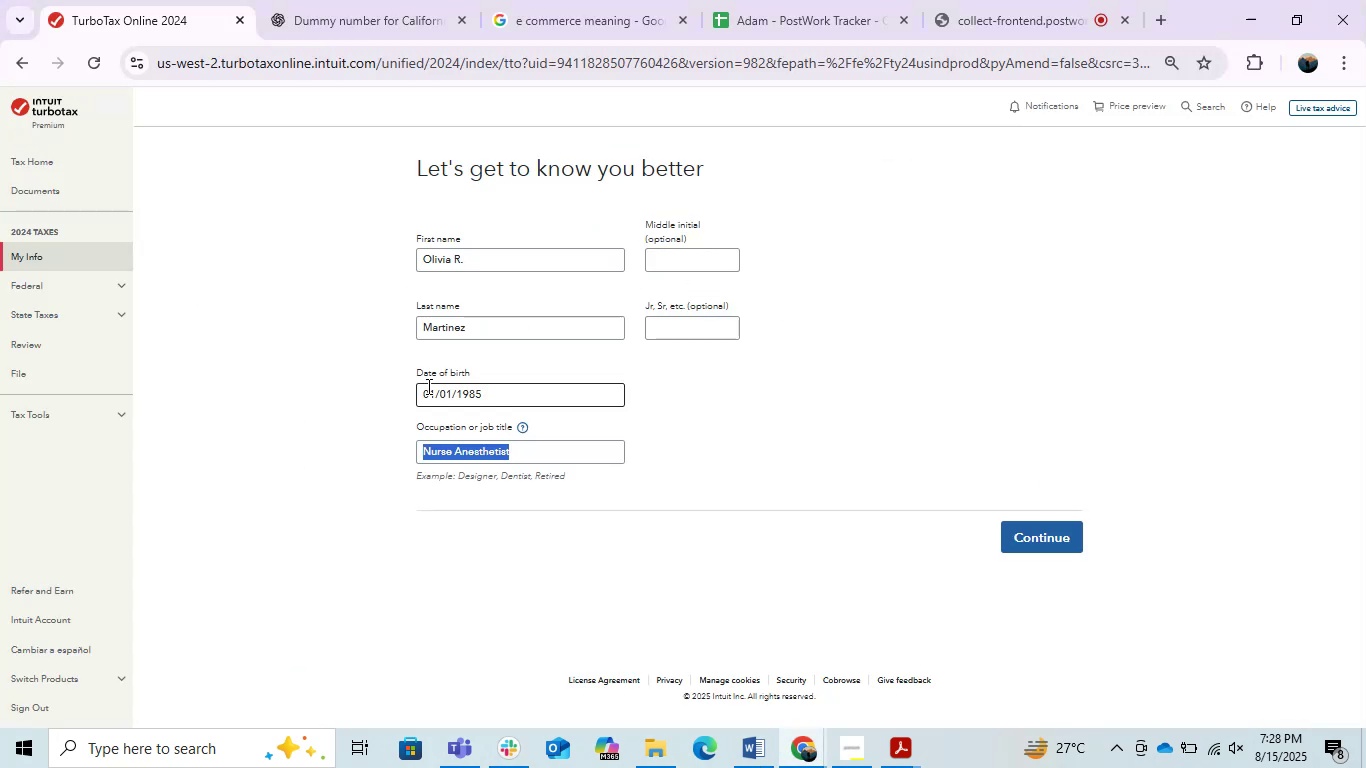 
key(Control+C)
 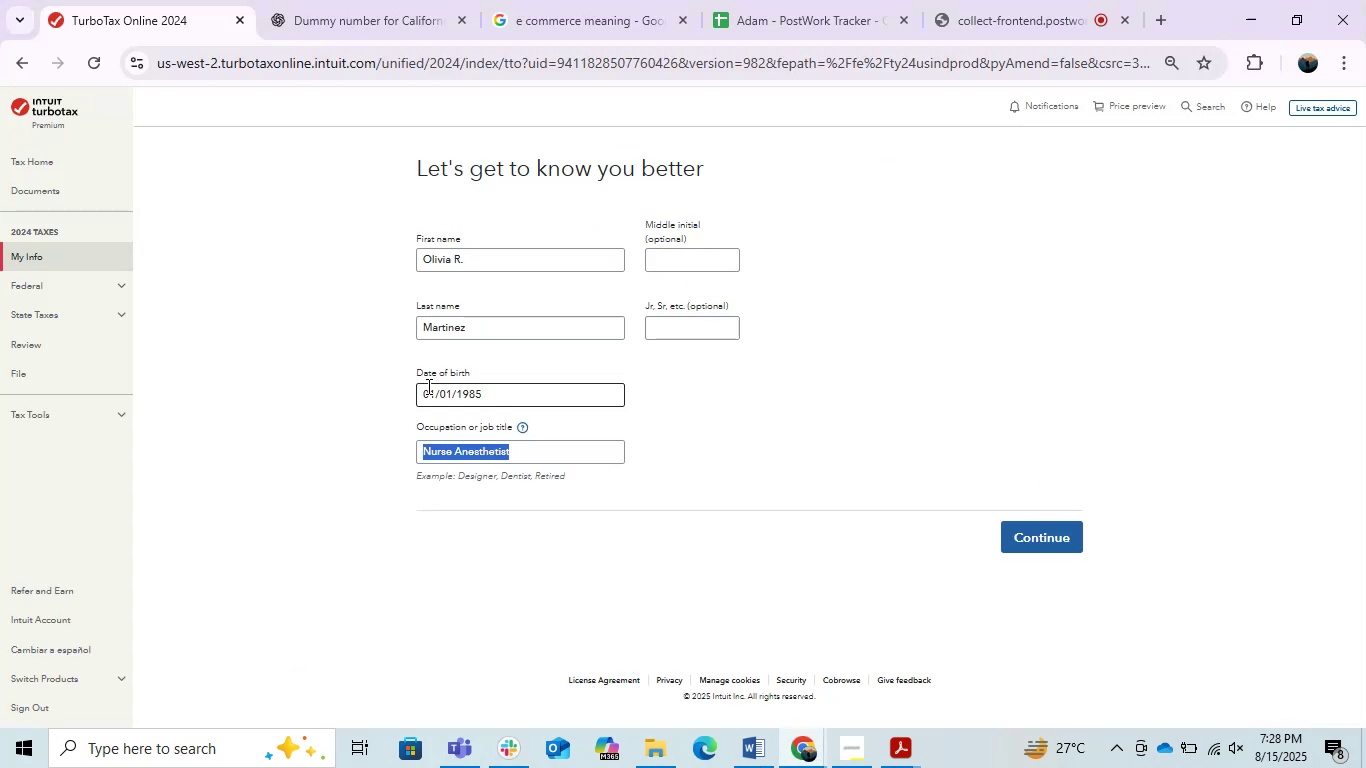 
key(Alt+AltLeft)
 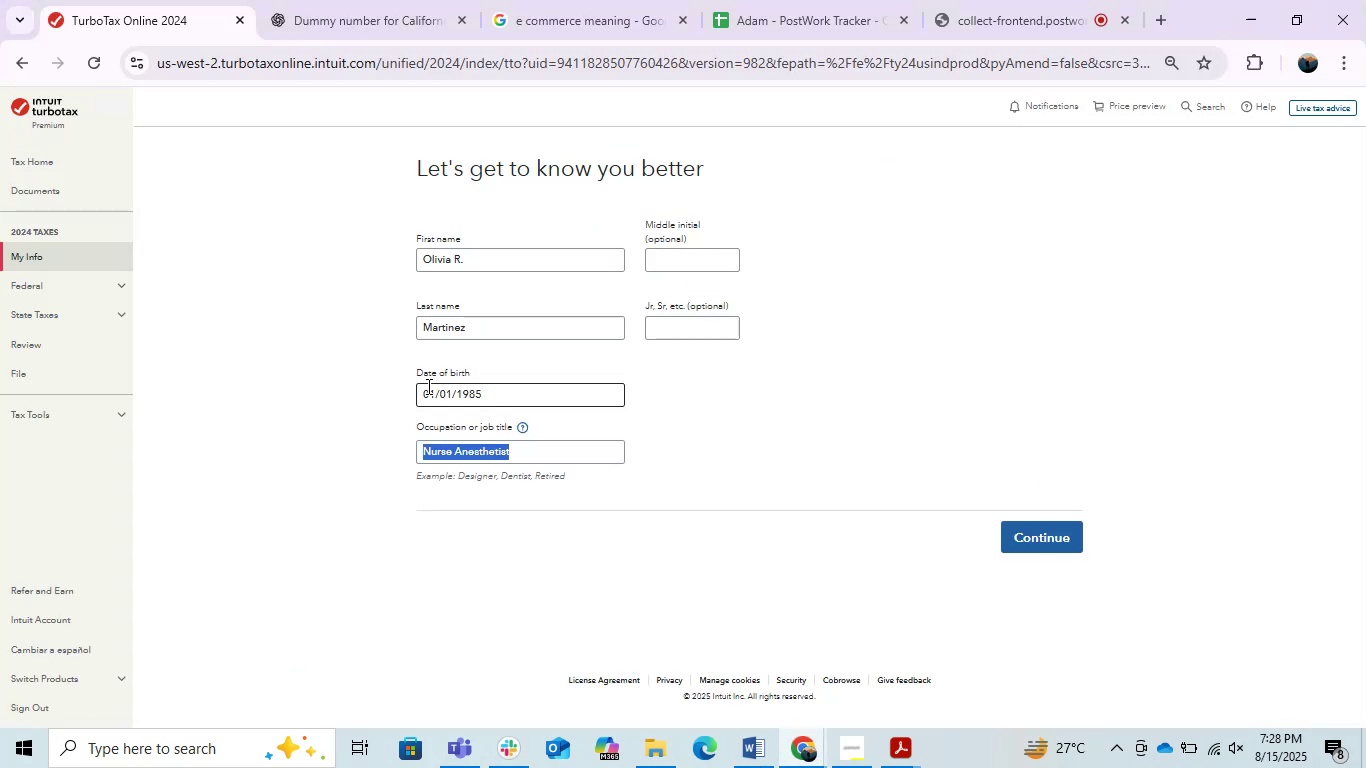 
key(Alt+Tab)
 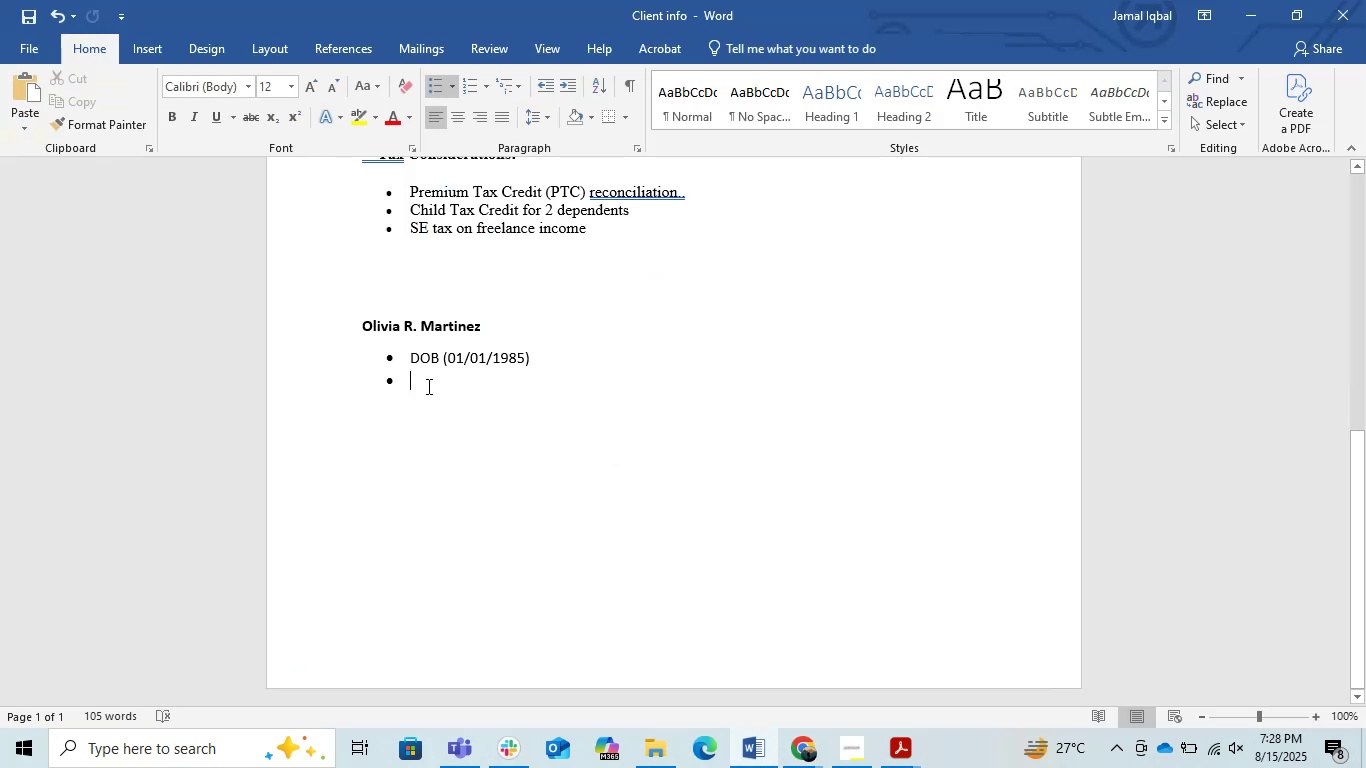 
key(Control+V)
 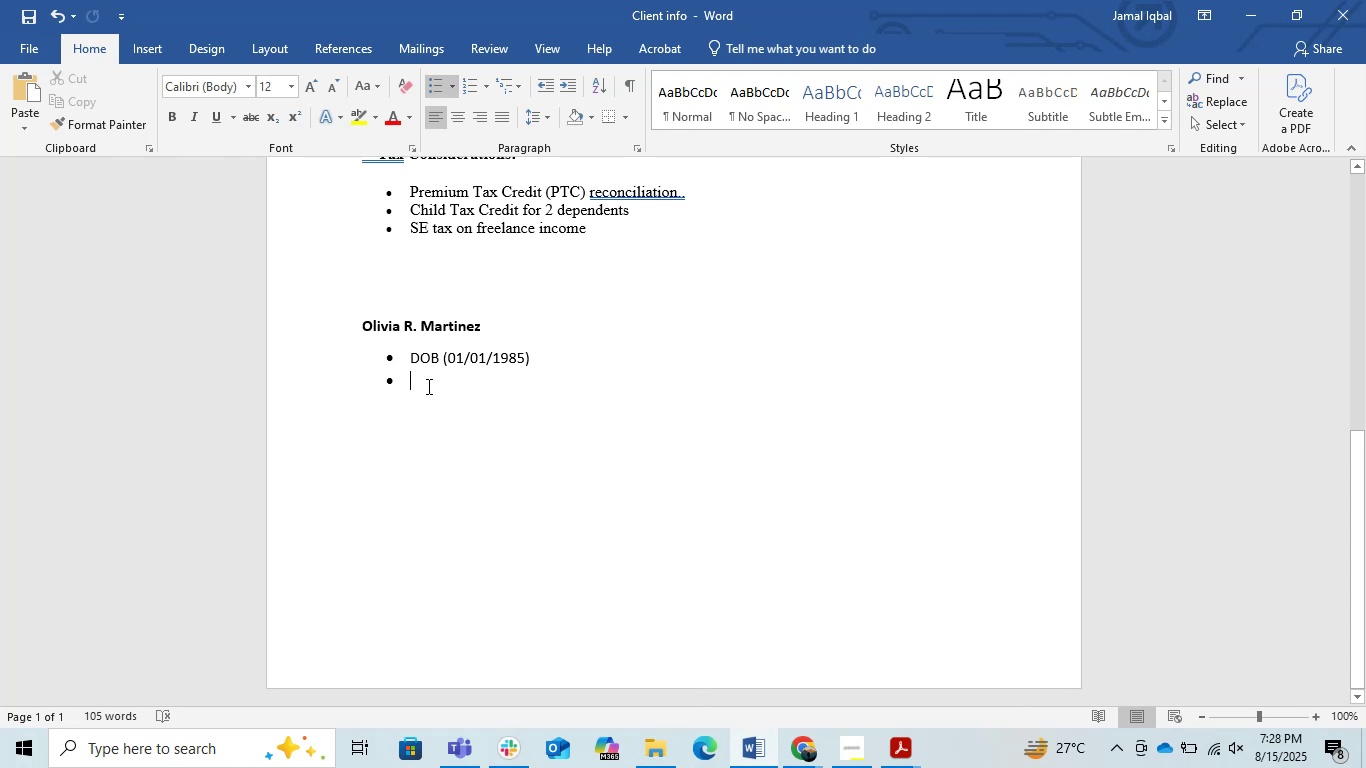 
key(Alt+AltLeft)
 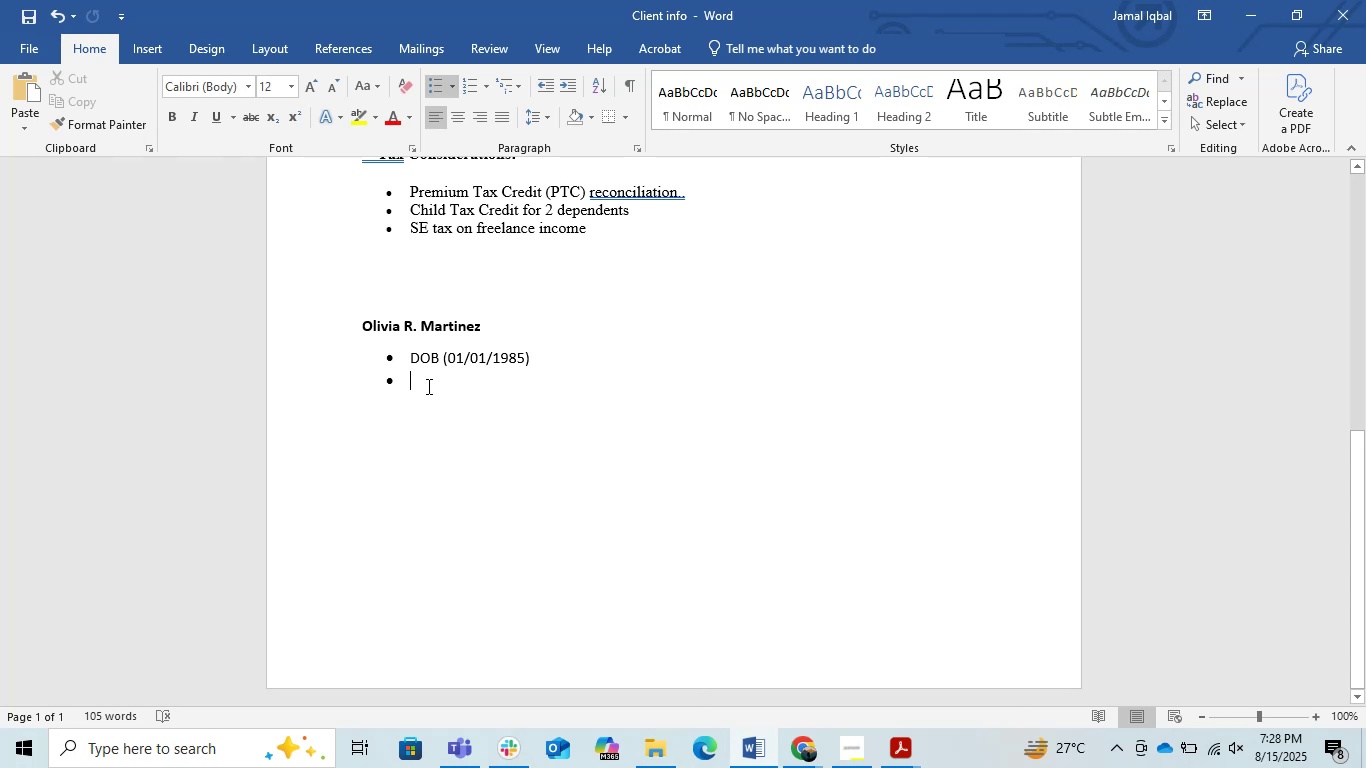 
key(Alt+Tab)
 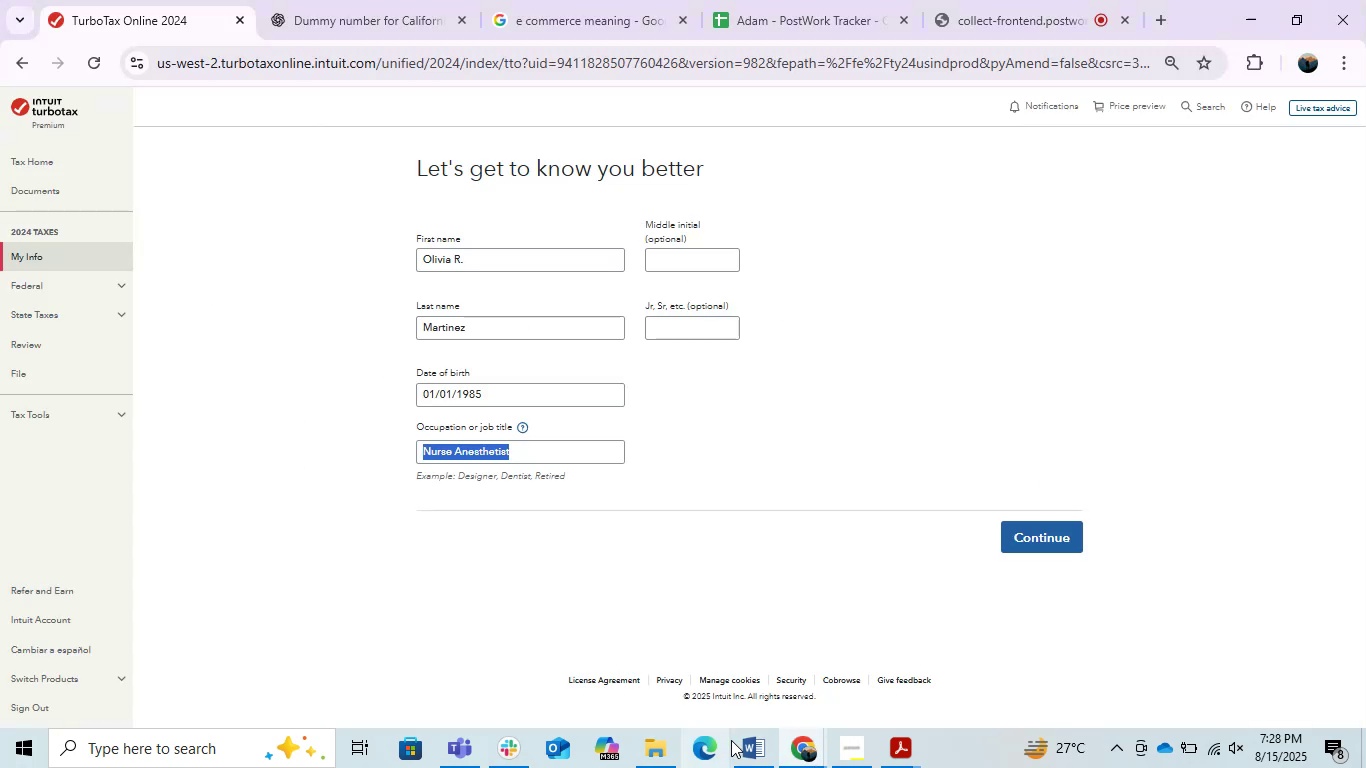 
left_click([810, 759])
 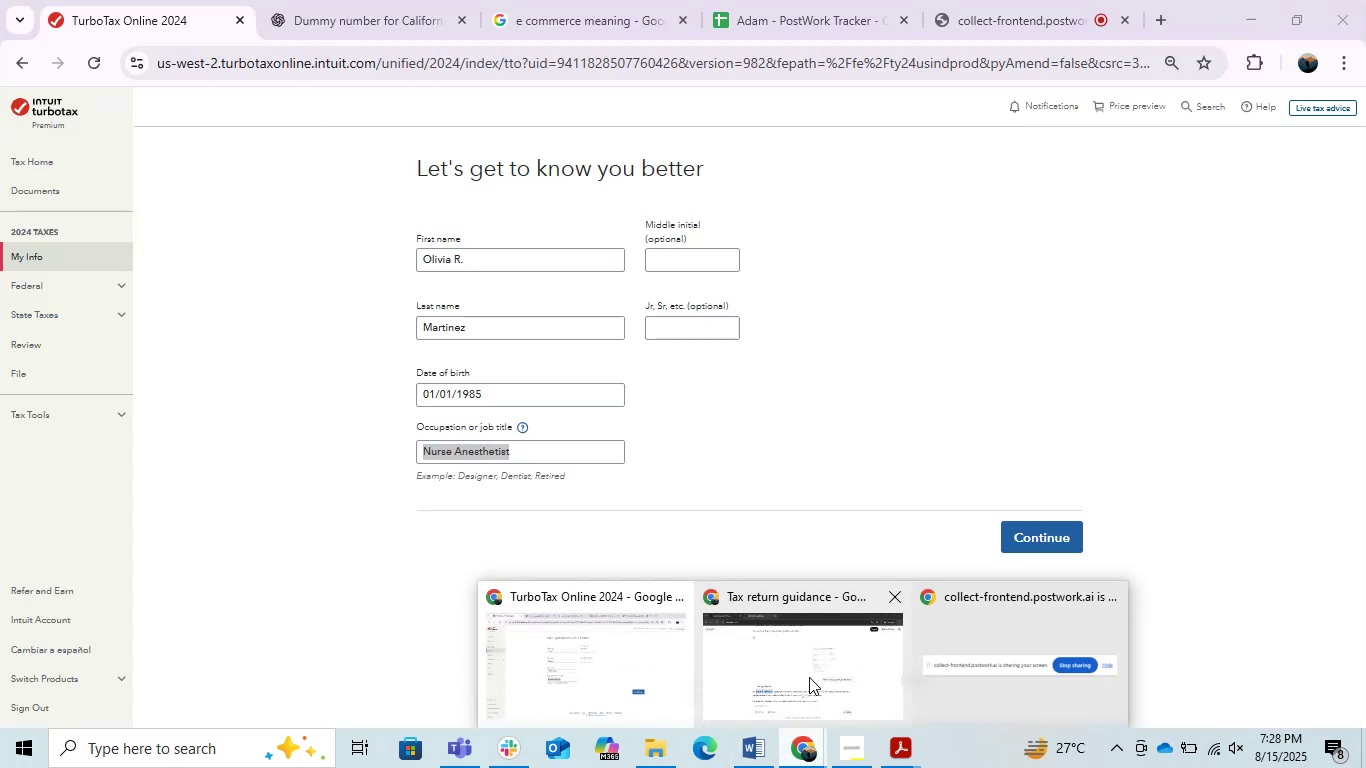 
double_click([809, 677])
 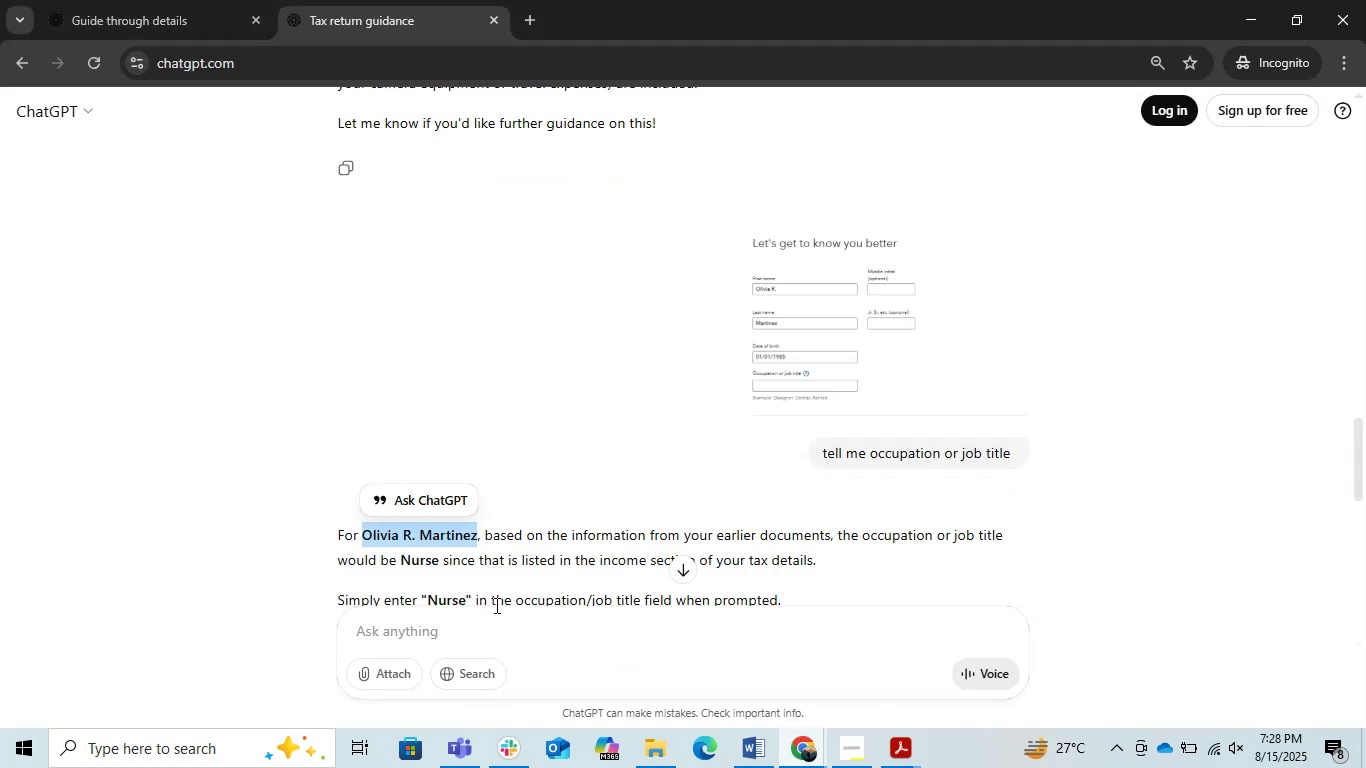 
scroll: coordinate [660, 435], scroll_direction: down, amount: 3.0
 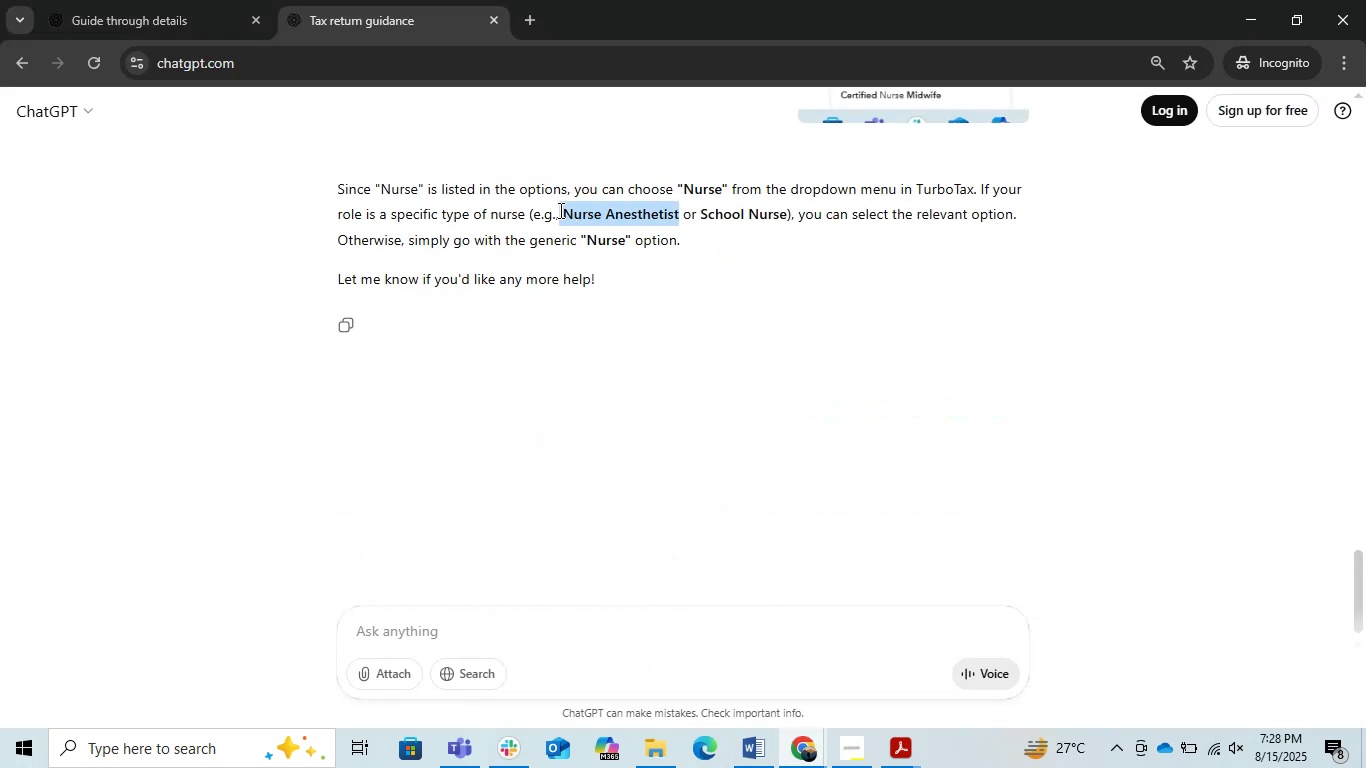 
key(Control+C)
 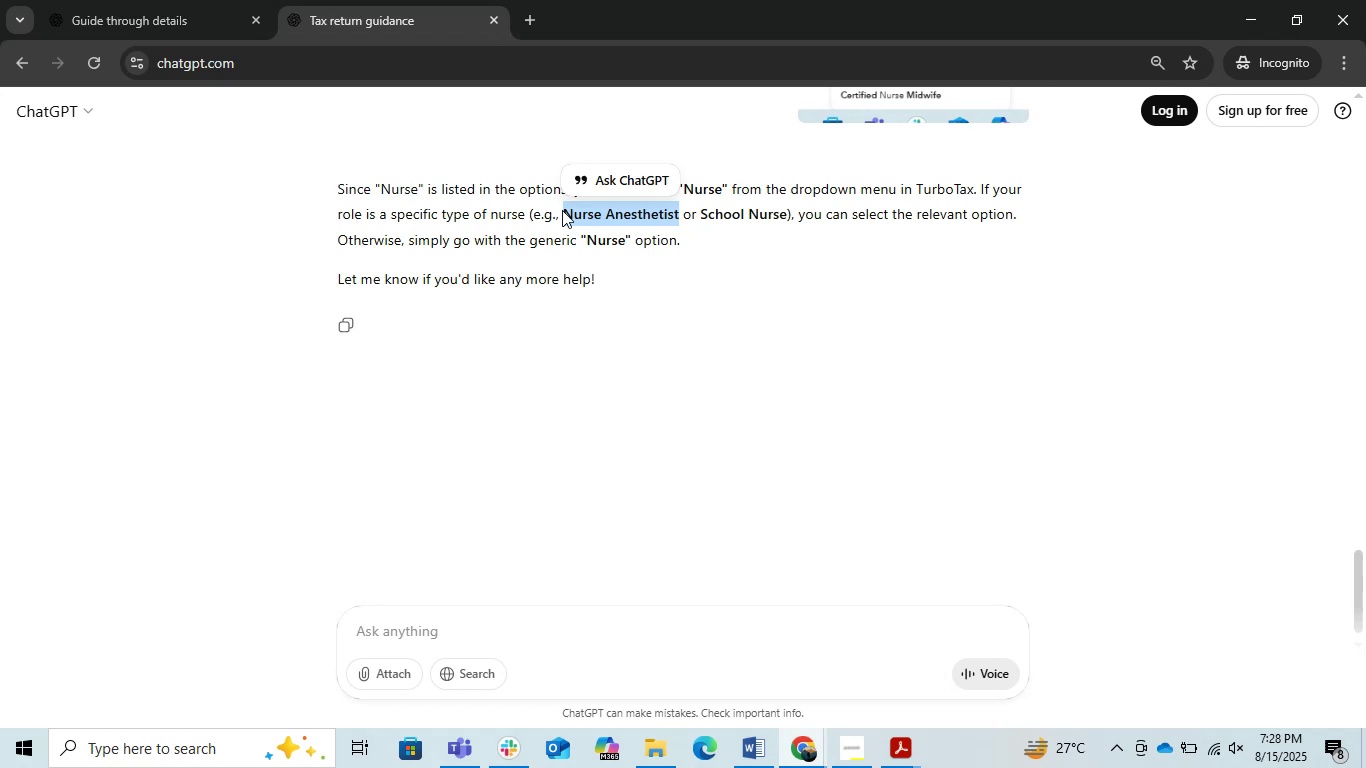 
key(Alt+AltLeft)
 